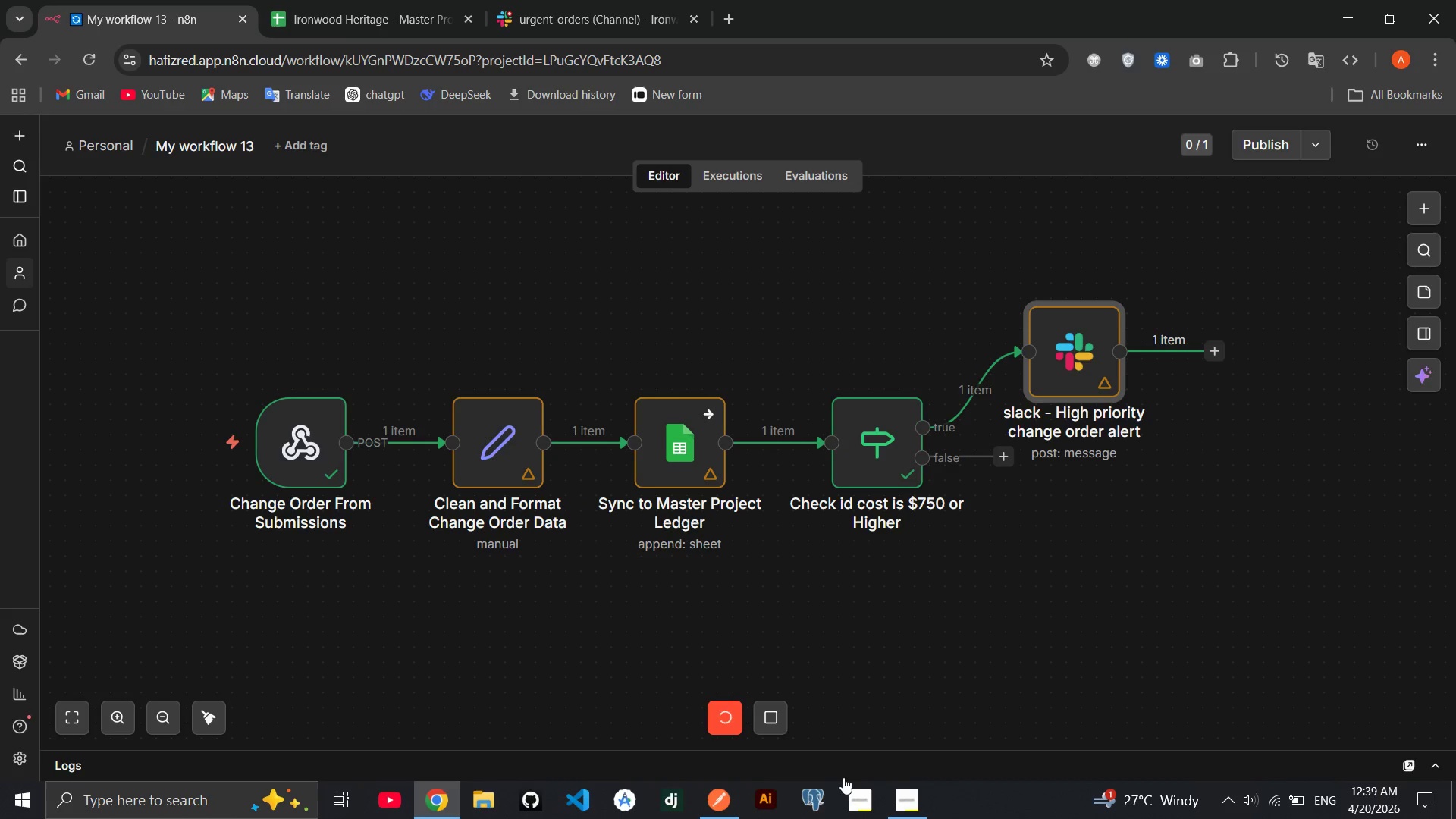 
left_click([735, 784])
 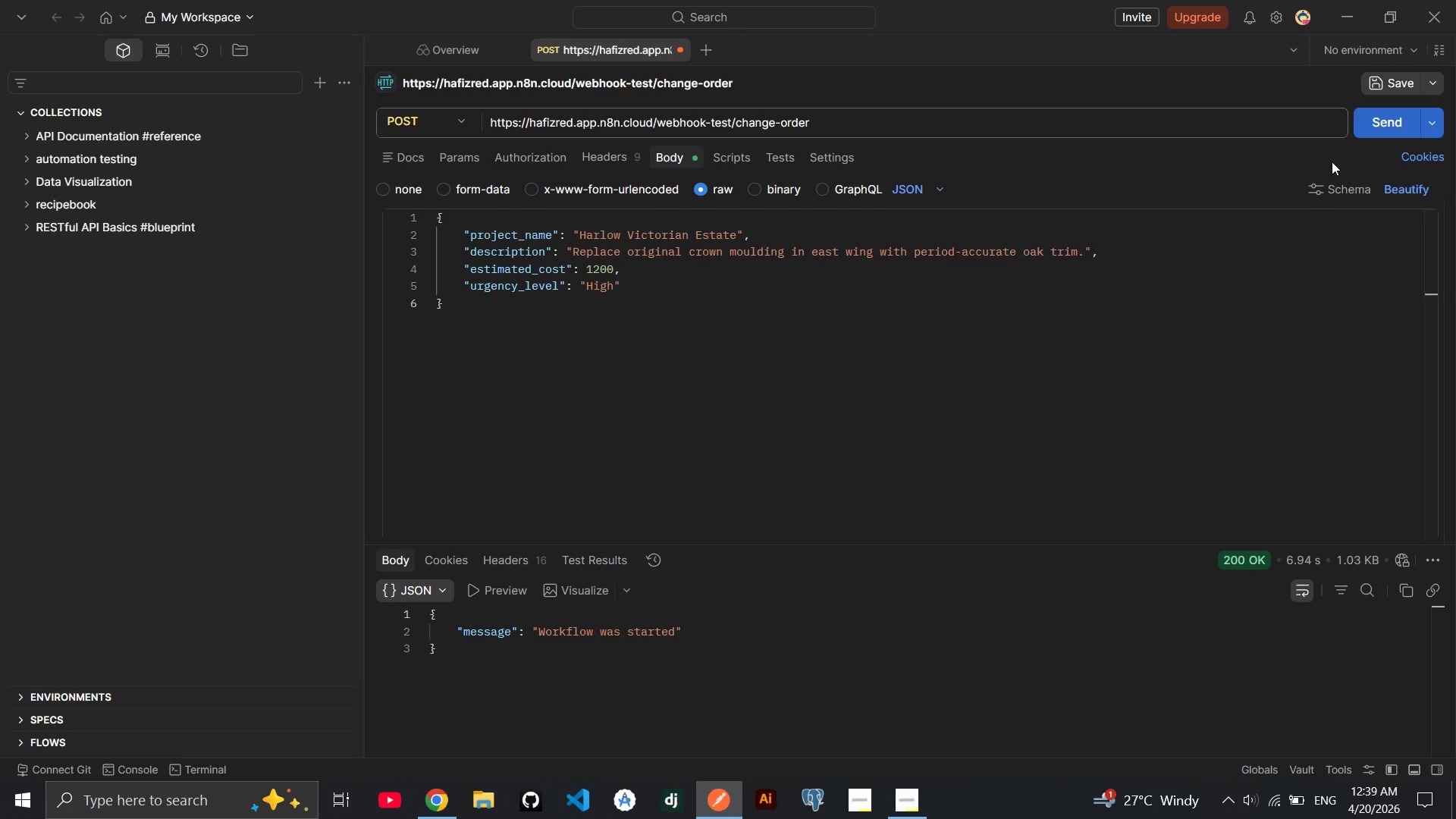 
left_click([1383, 129])
 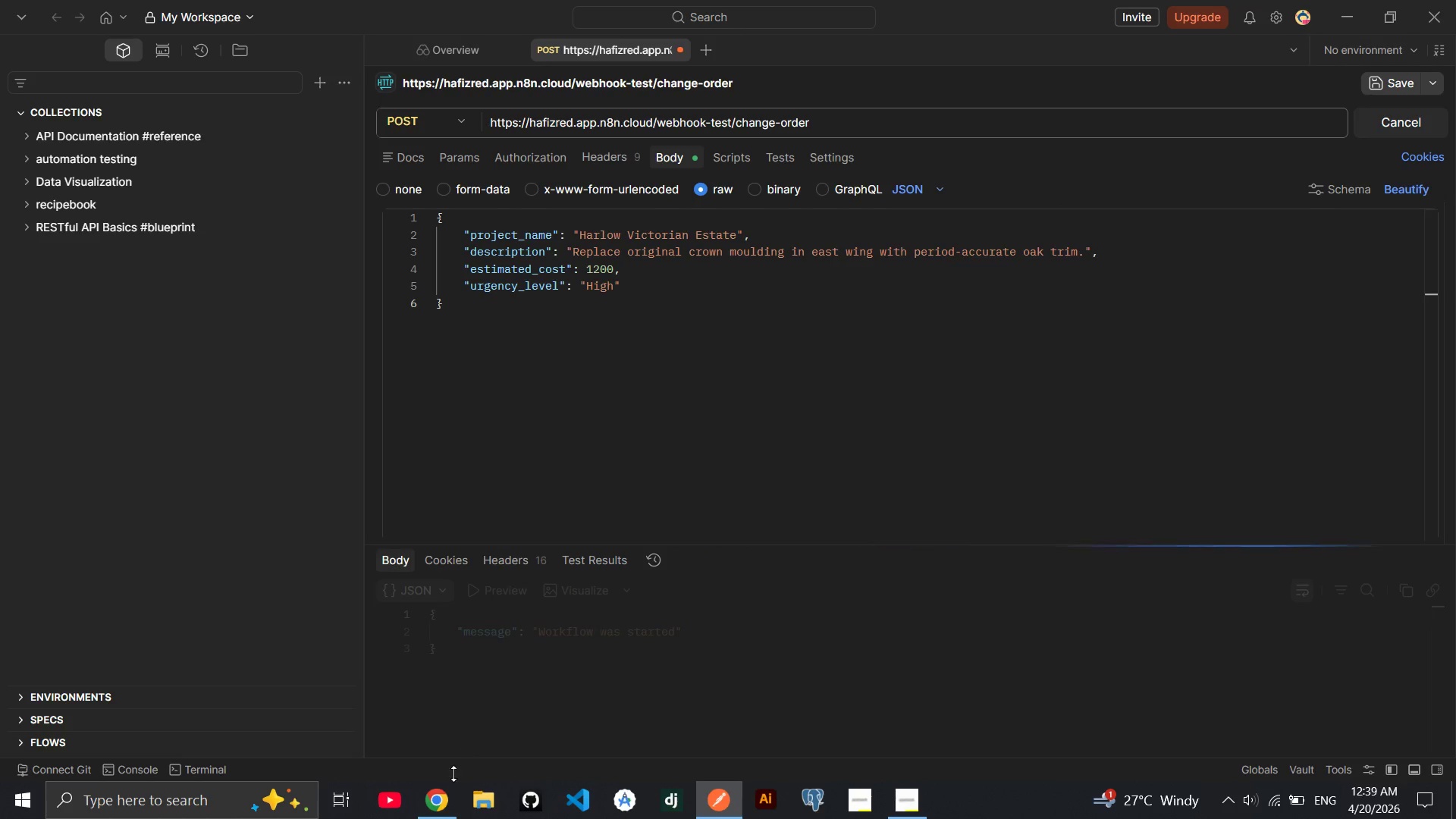 
left_click([450, 805])
 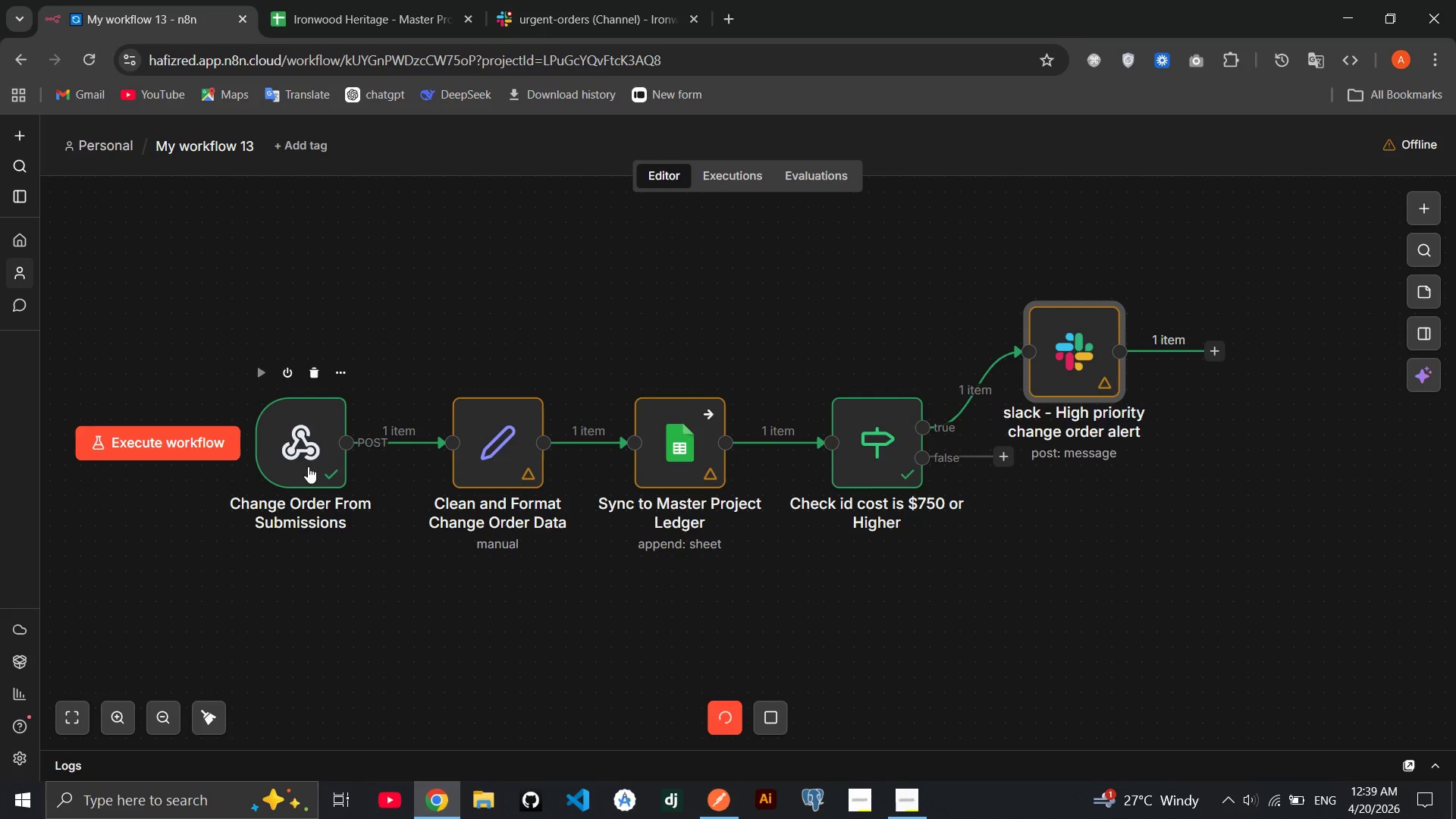 
wait(8.44)
 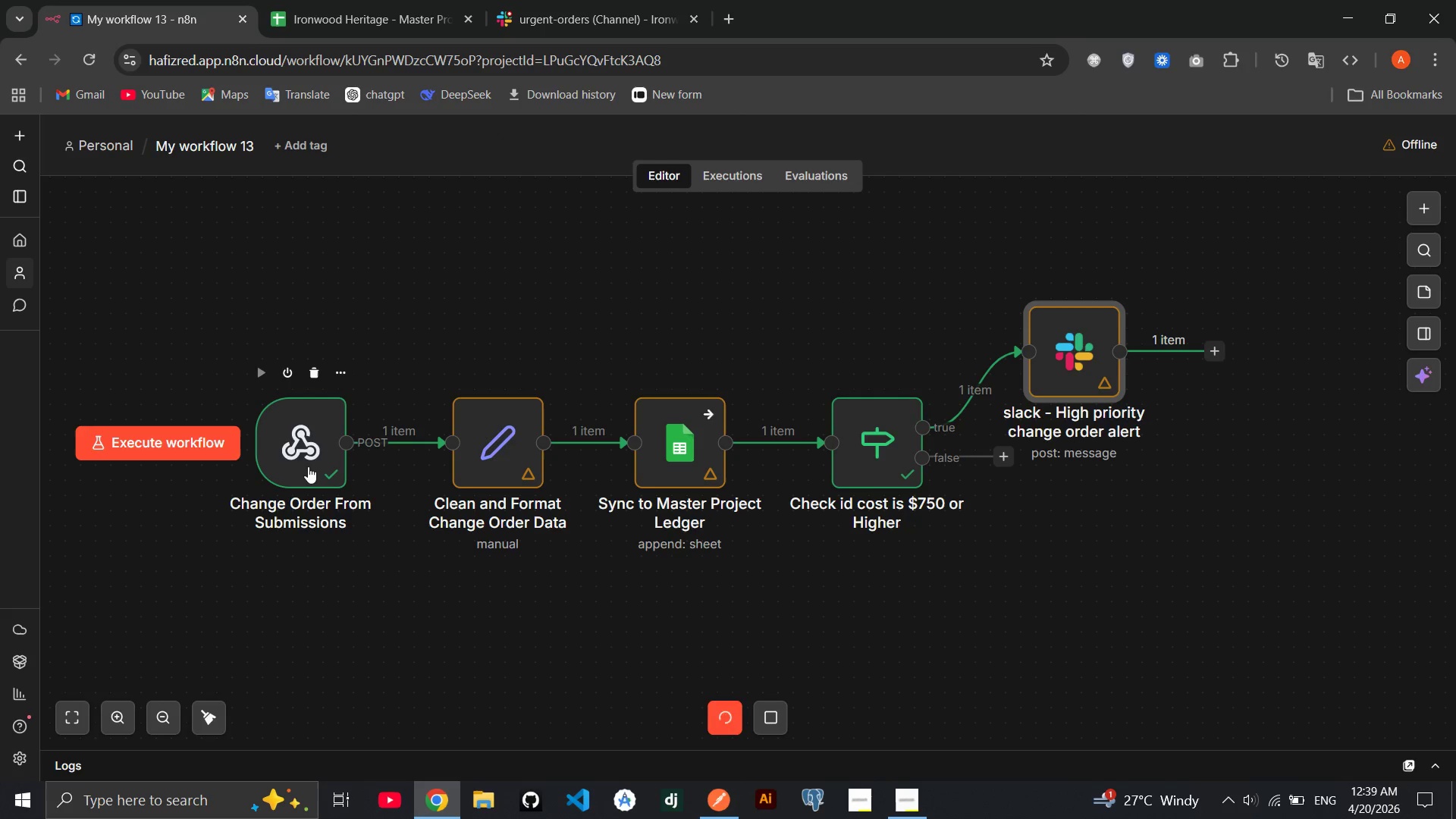 
mouse_move([997, 468])
 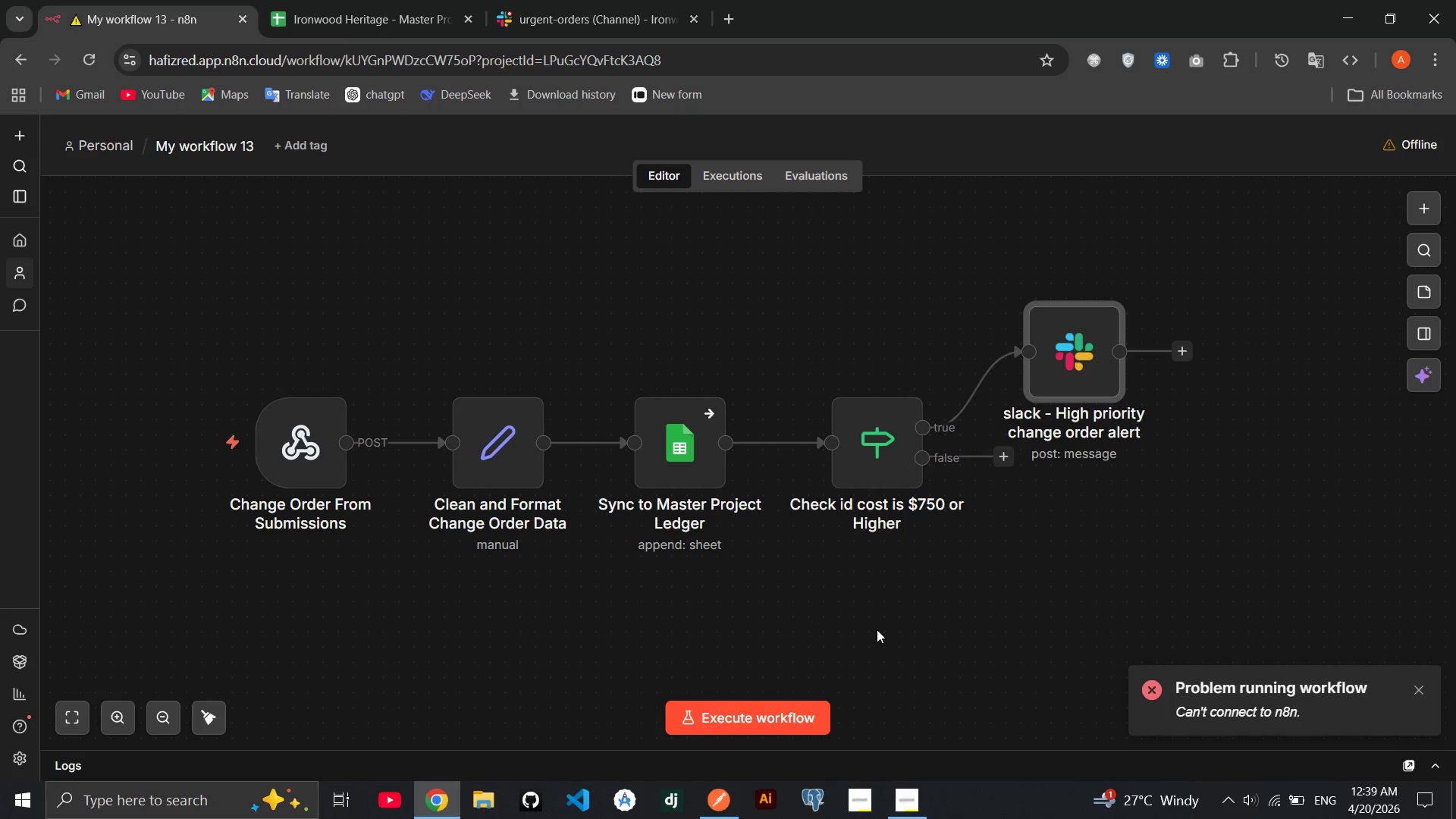 
left_click([877, 629])
 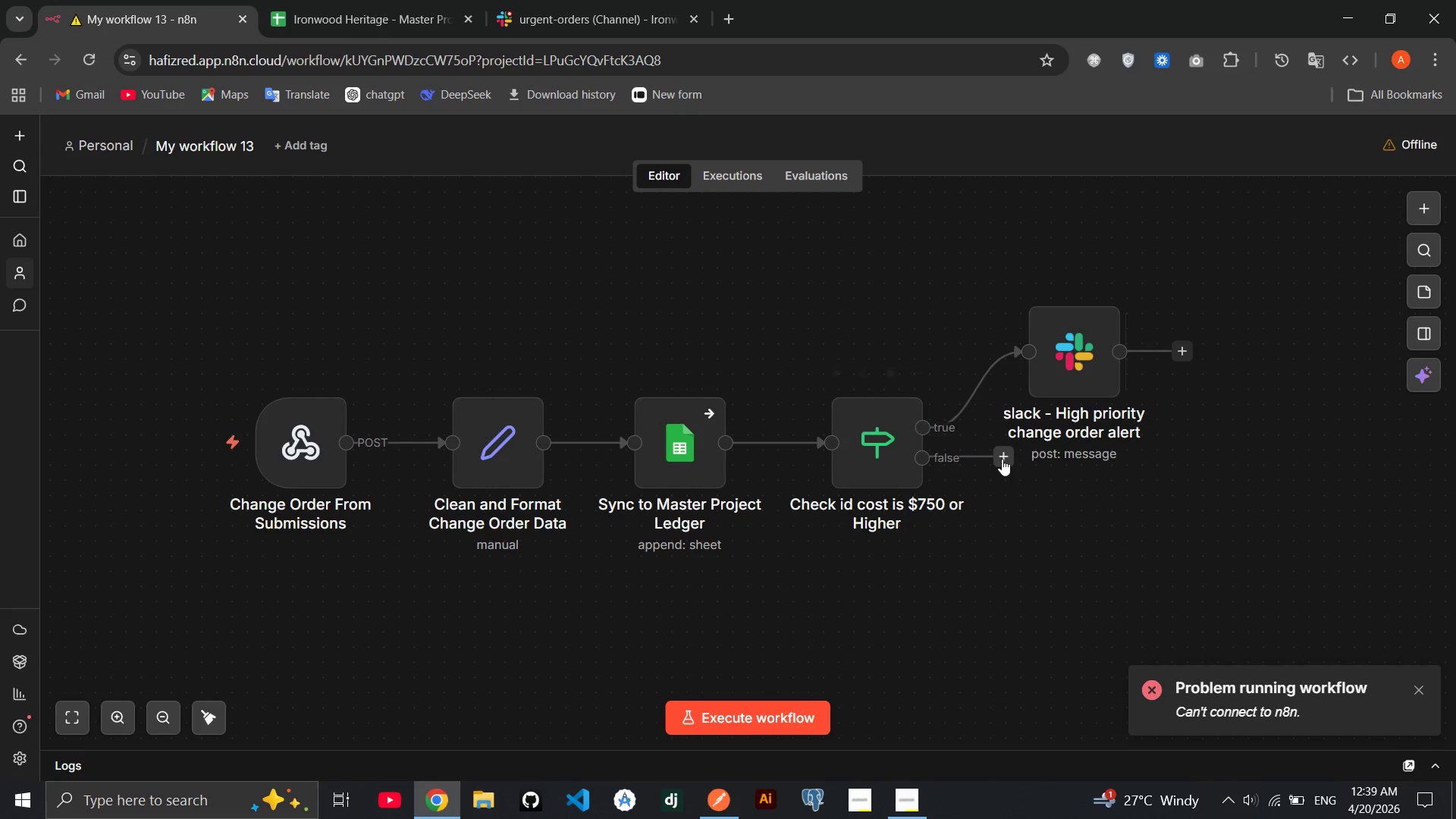 
left_click([999, 459])
 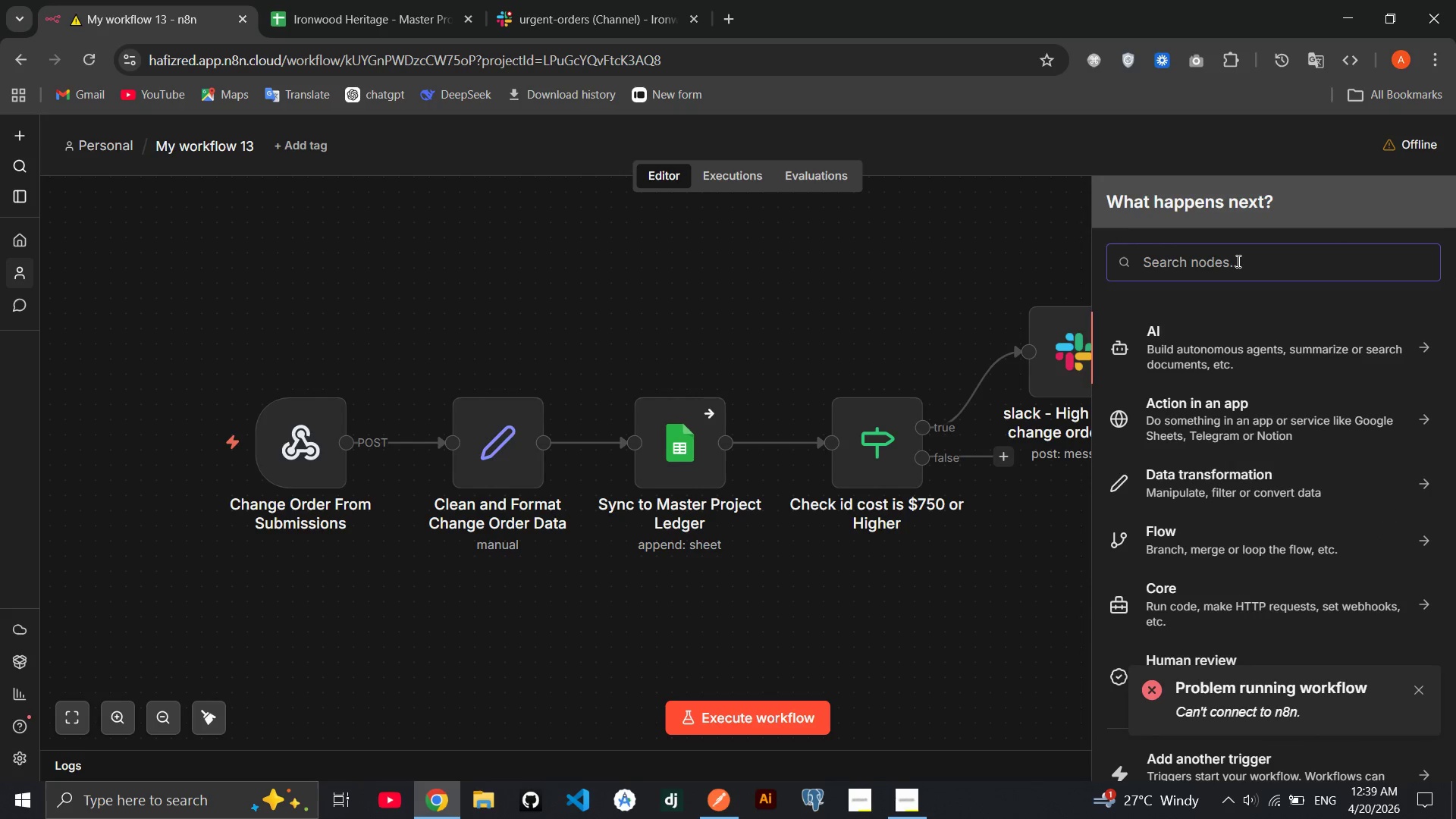 
type(slack)
 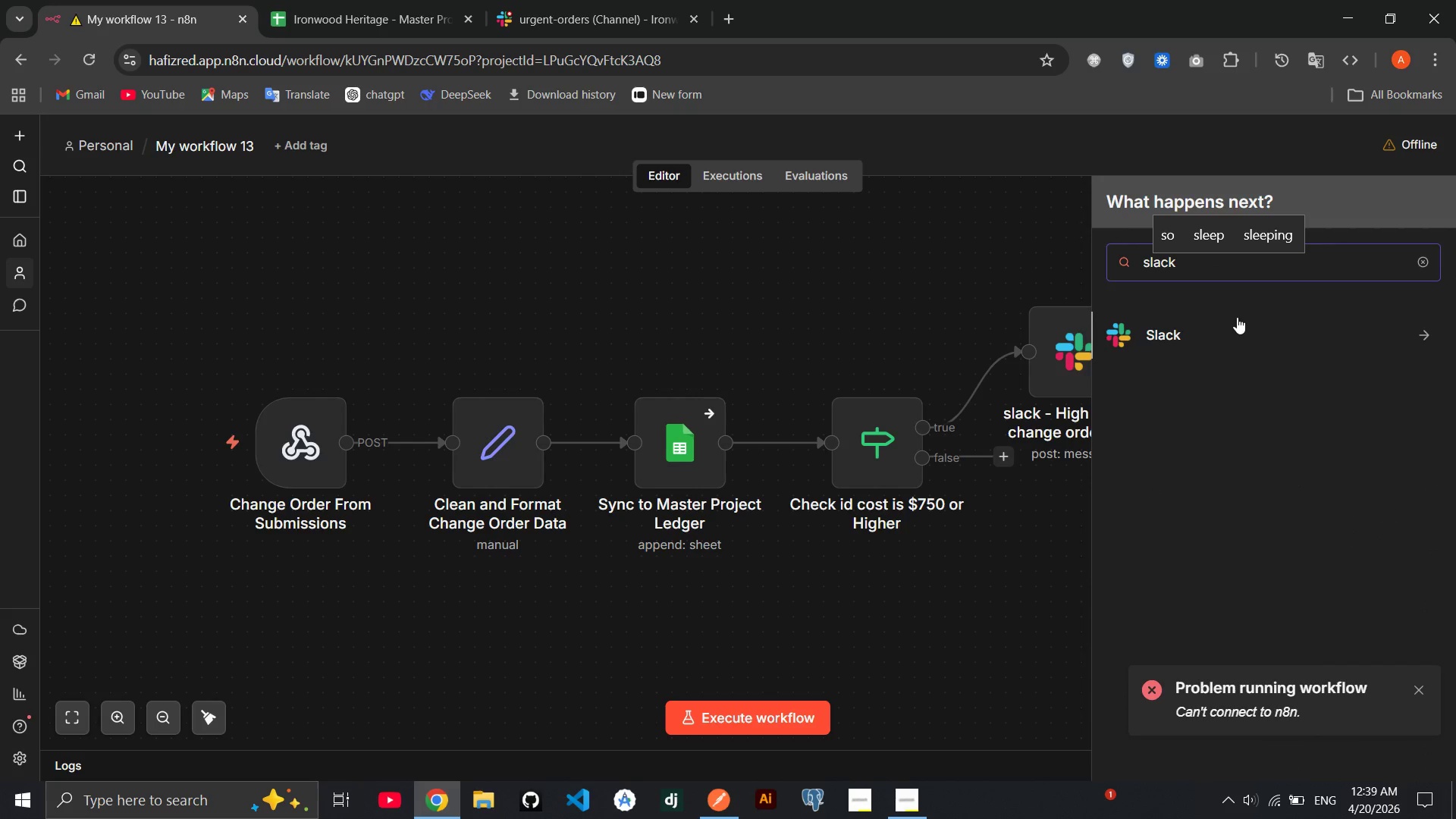 
left_click([1229, 325])
 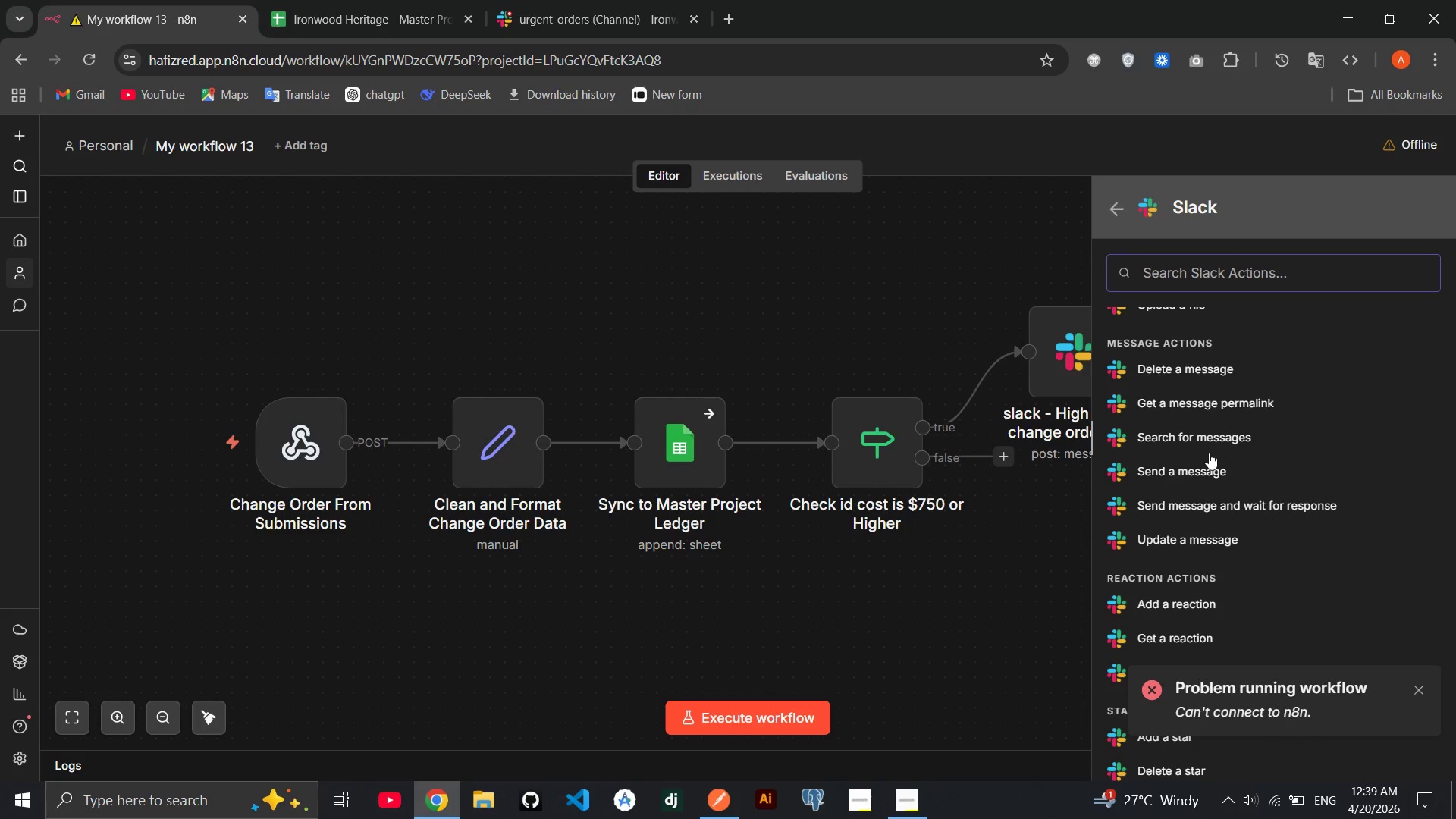 
left_click([1196, 463])
 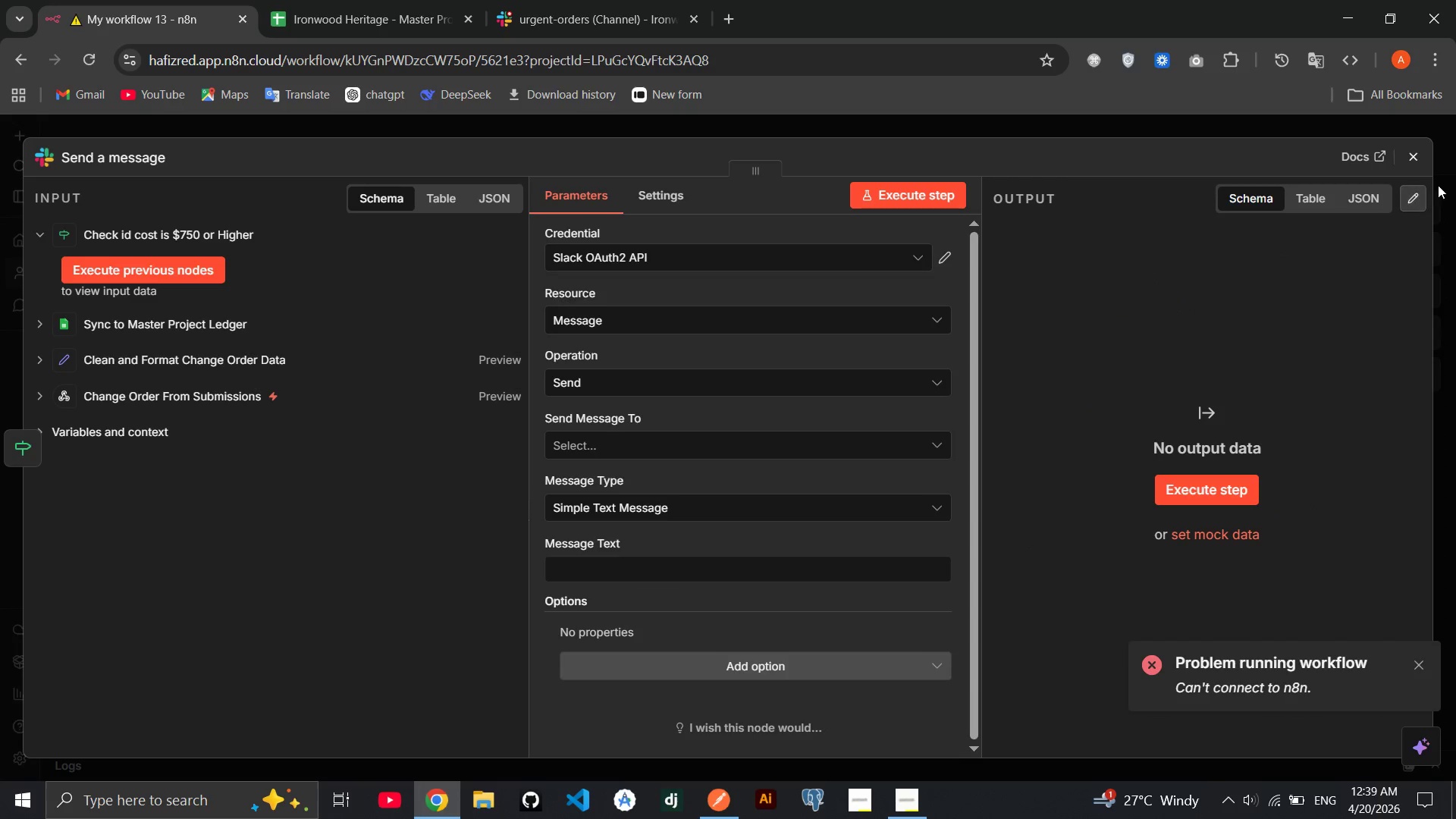 
left_click([1423, 158])
 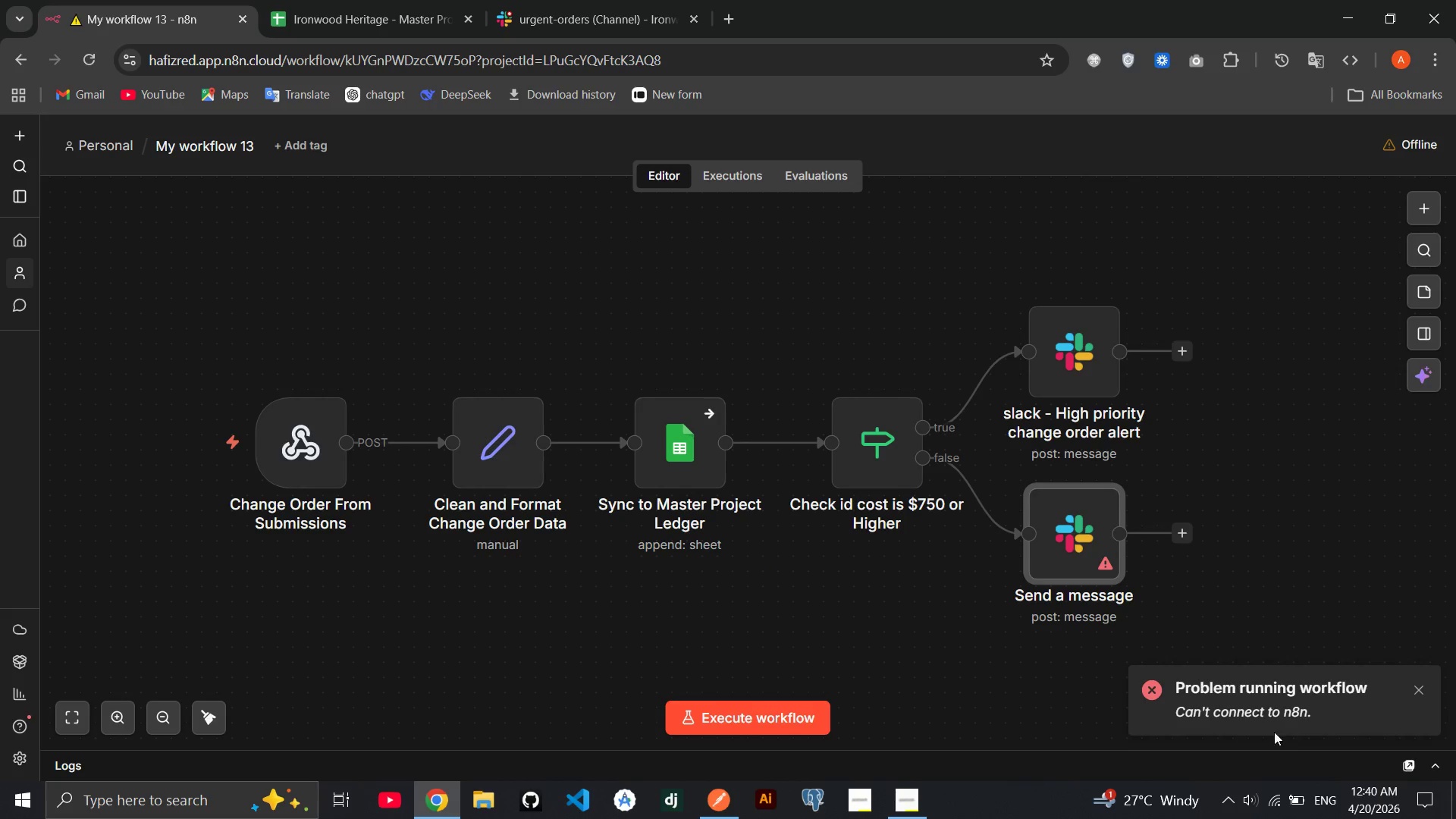 
left_click([1420, 695])
 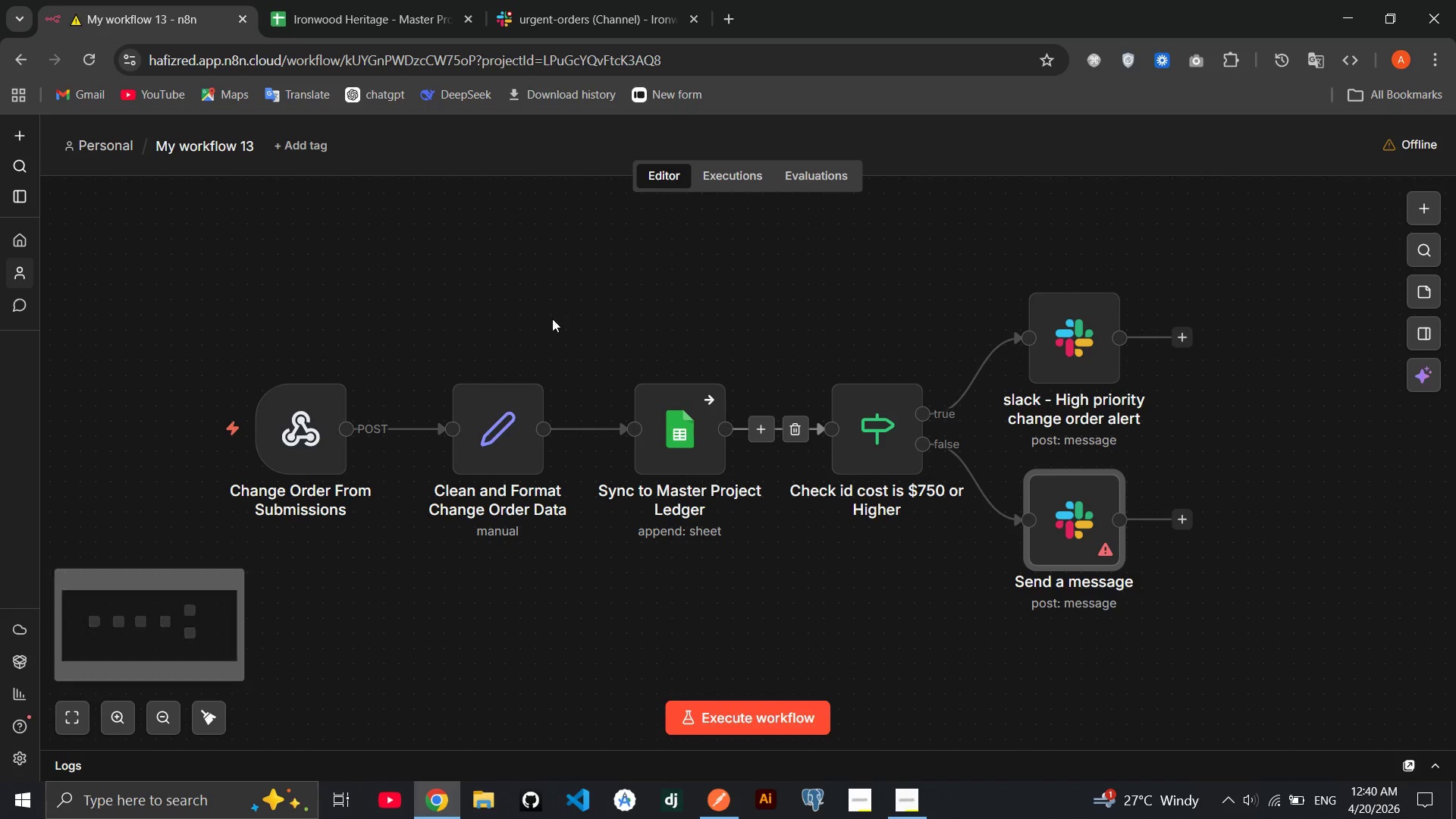 
left_click([83, 67])
 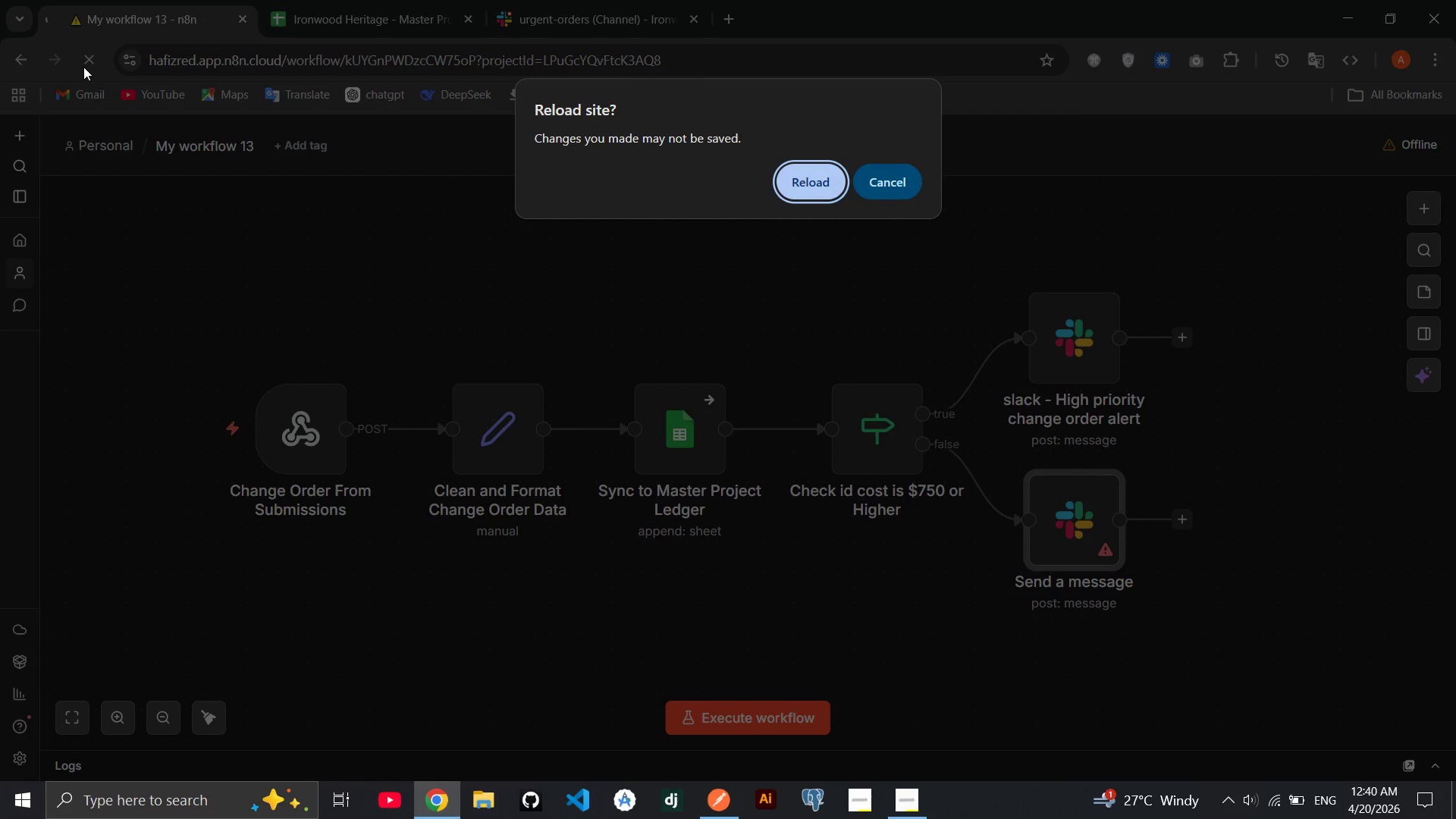 
key(Enter)
 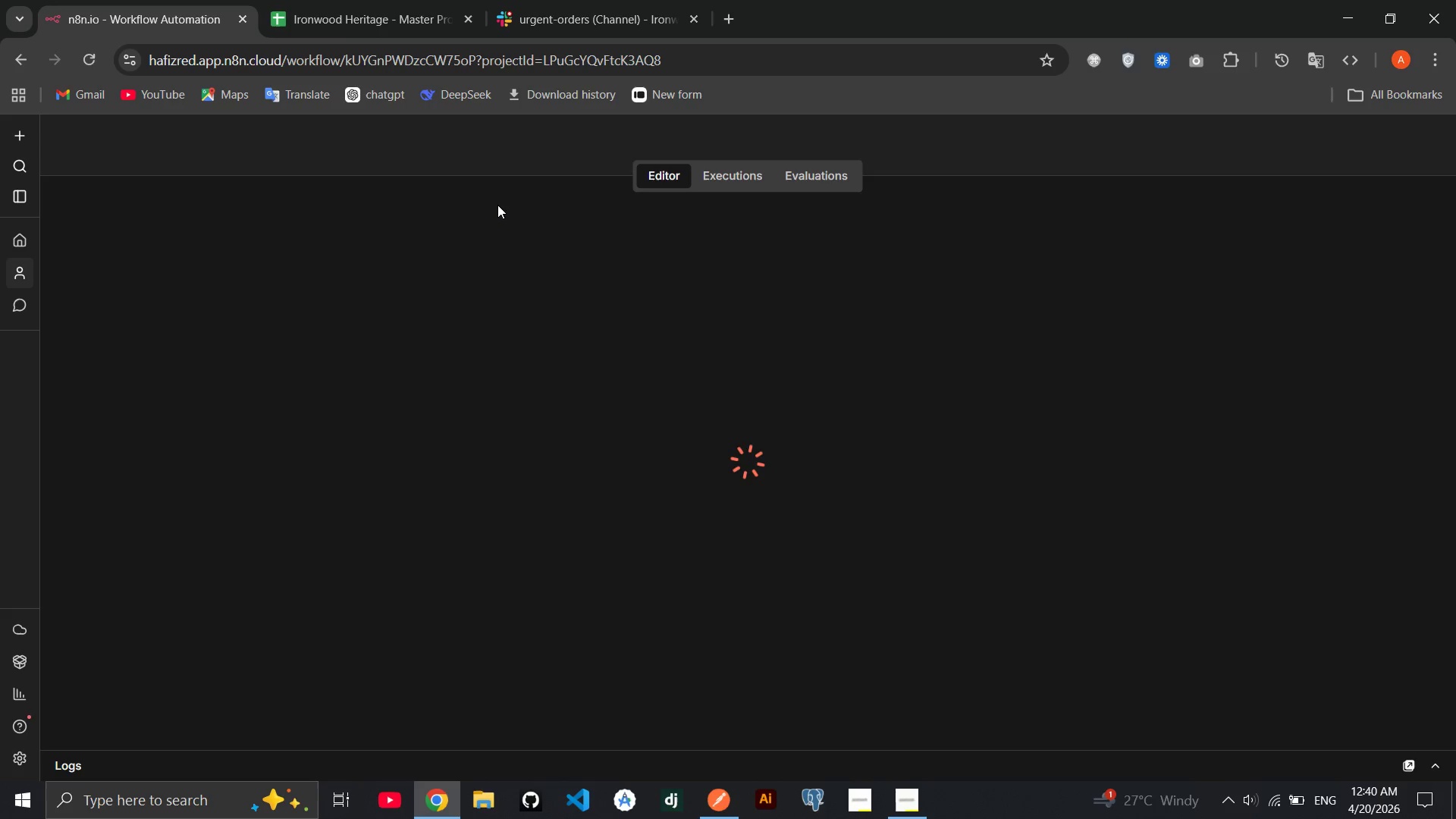 
wait(51.2)
 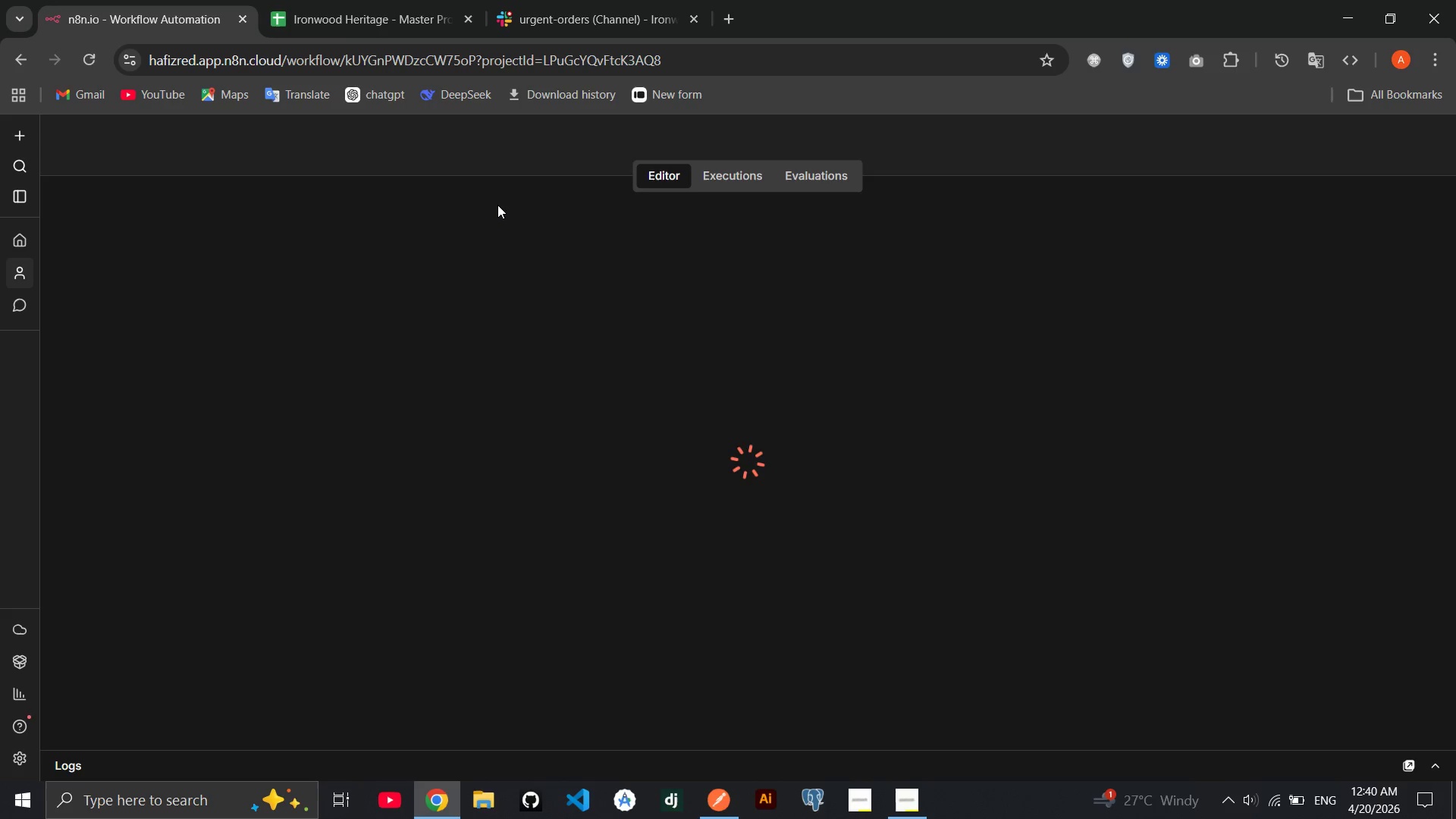 
left_click([720, 818])
 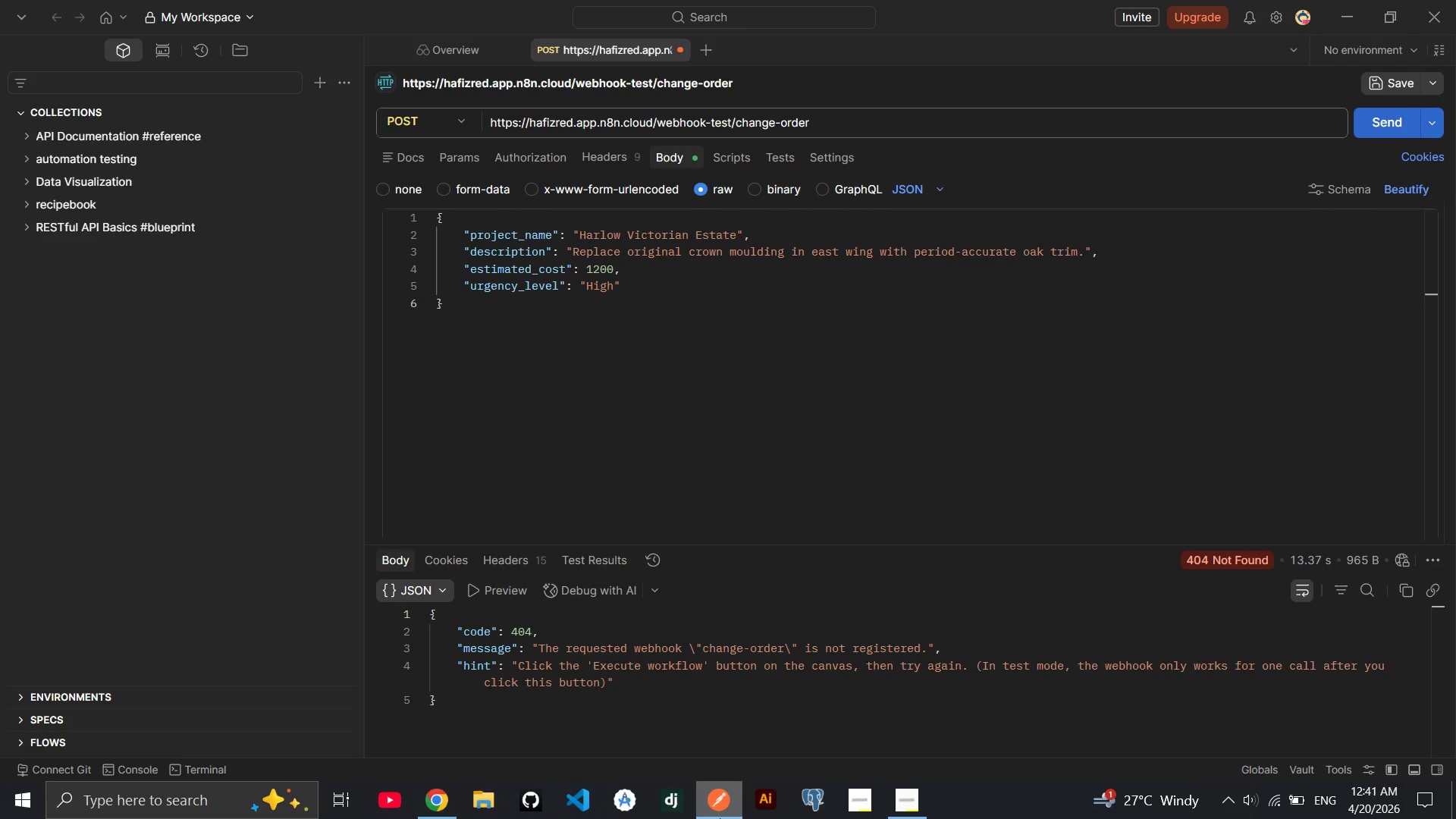 
left_click([720, 818])
 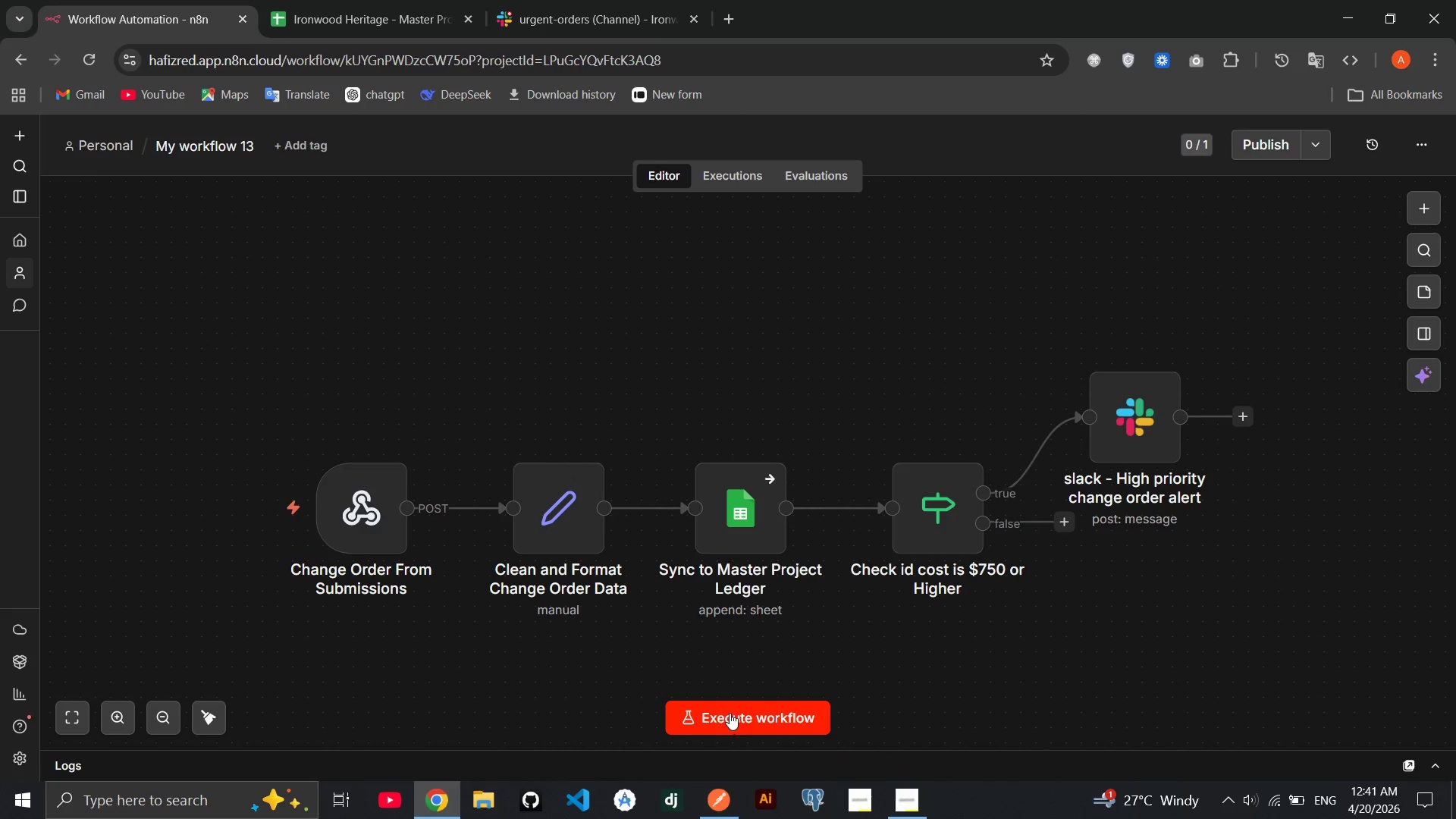 
left_click([730, 711])
 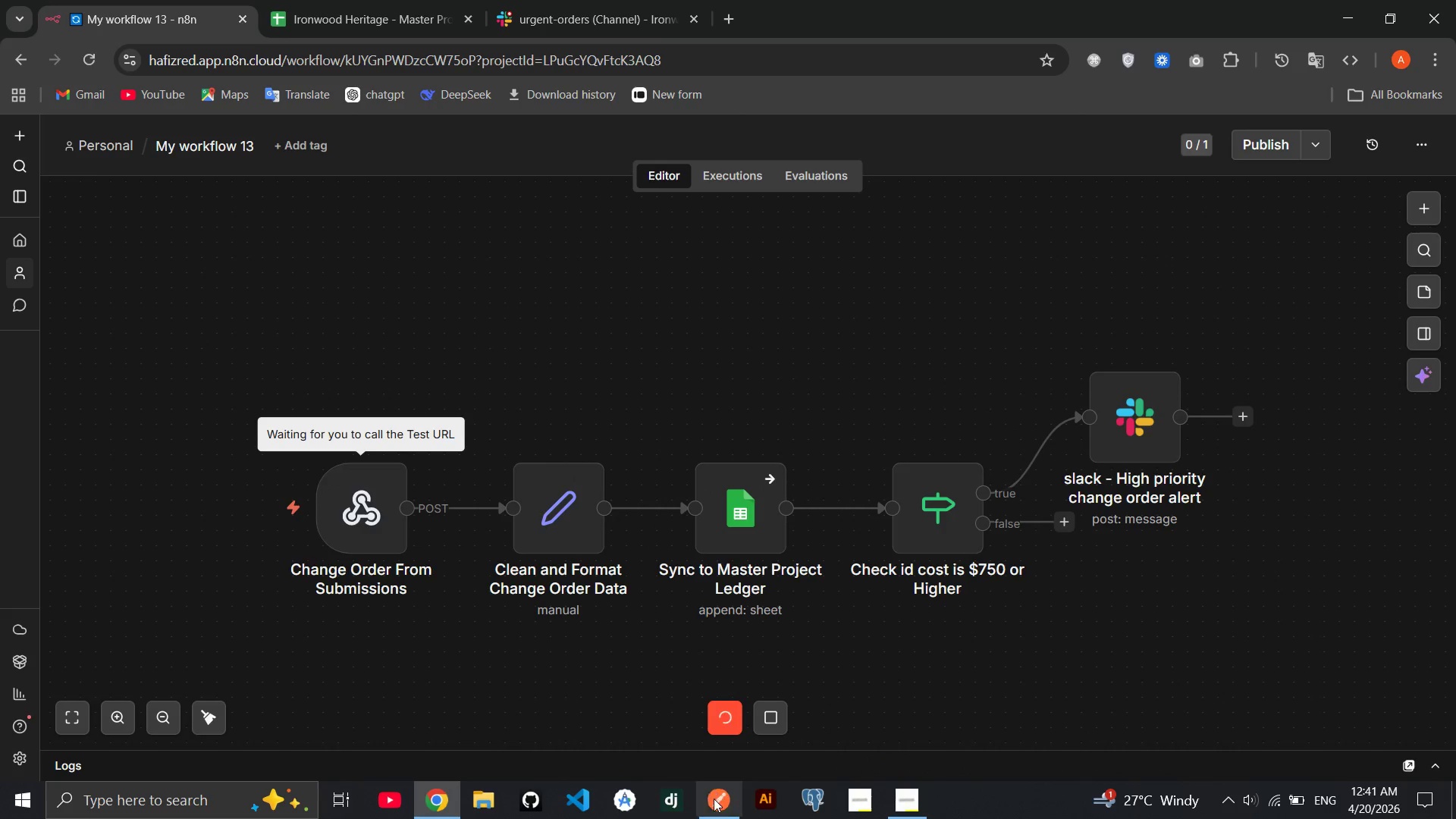 
left_click([714, 814])
 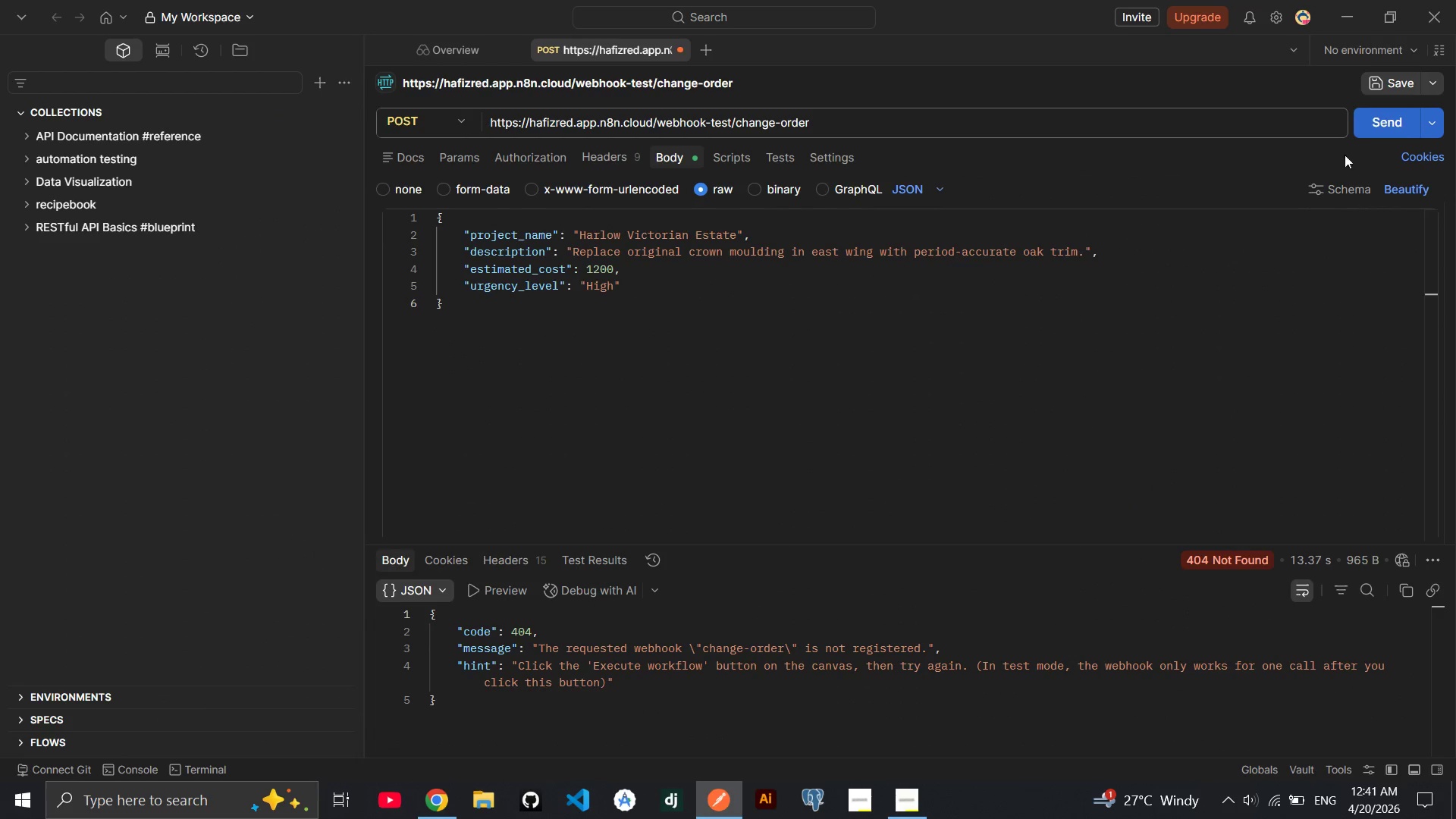 
left_click([1392, 122])
 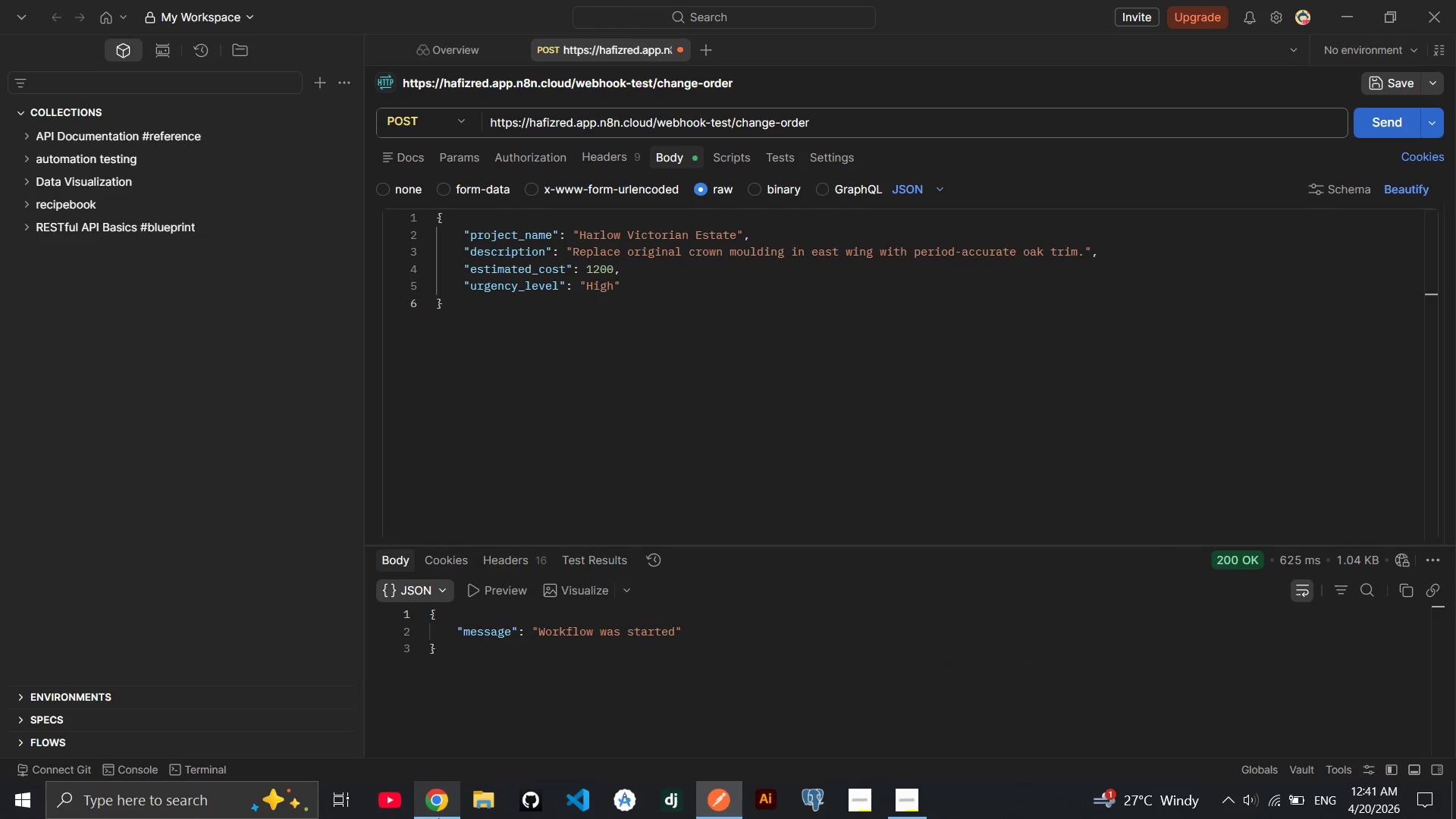 
left_click([438, 818])
 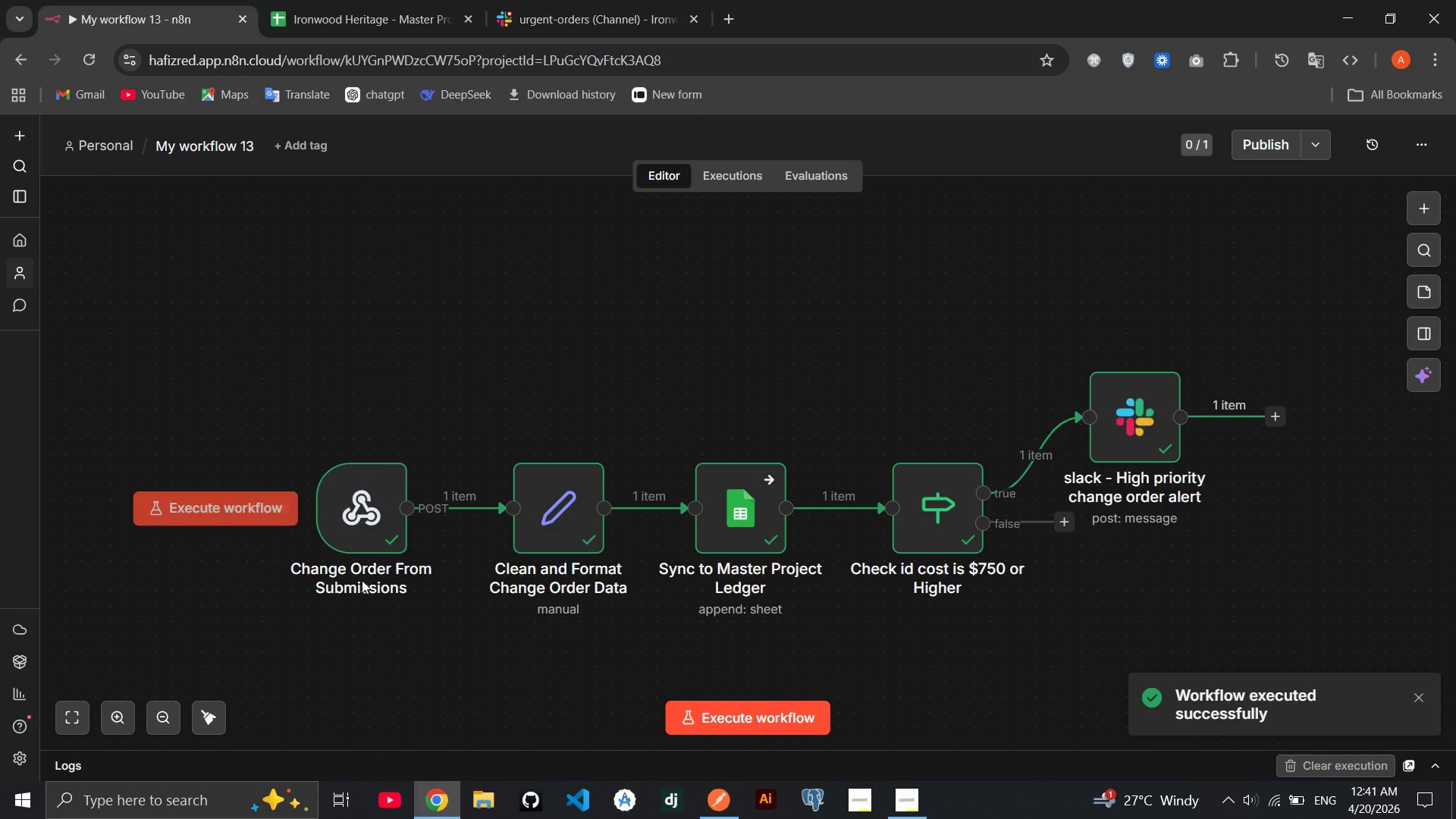 
double_click([364, 535])
 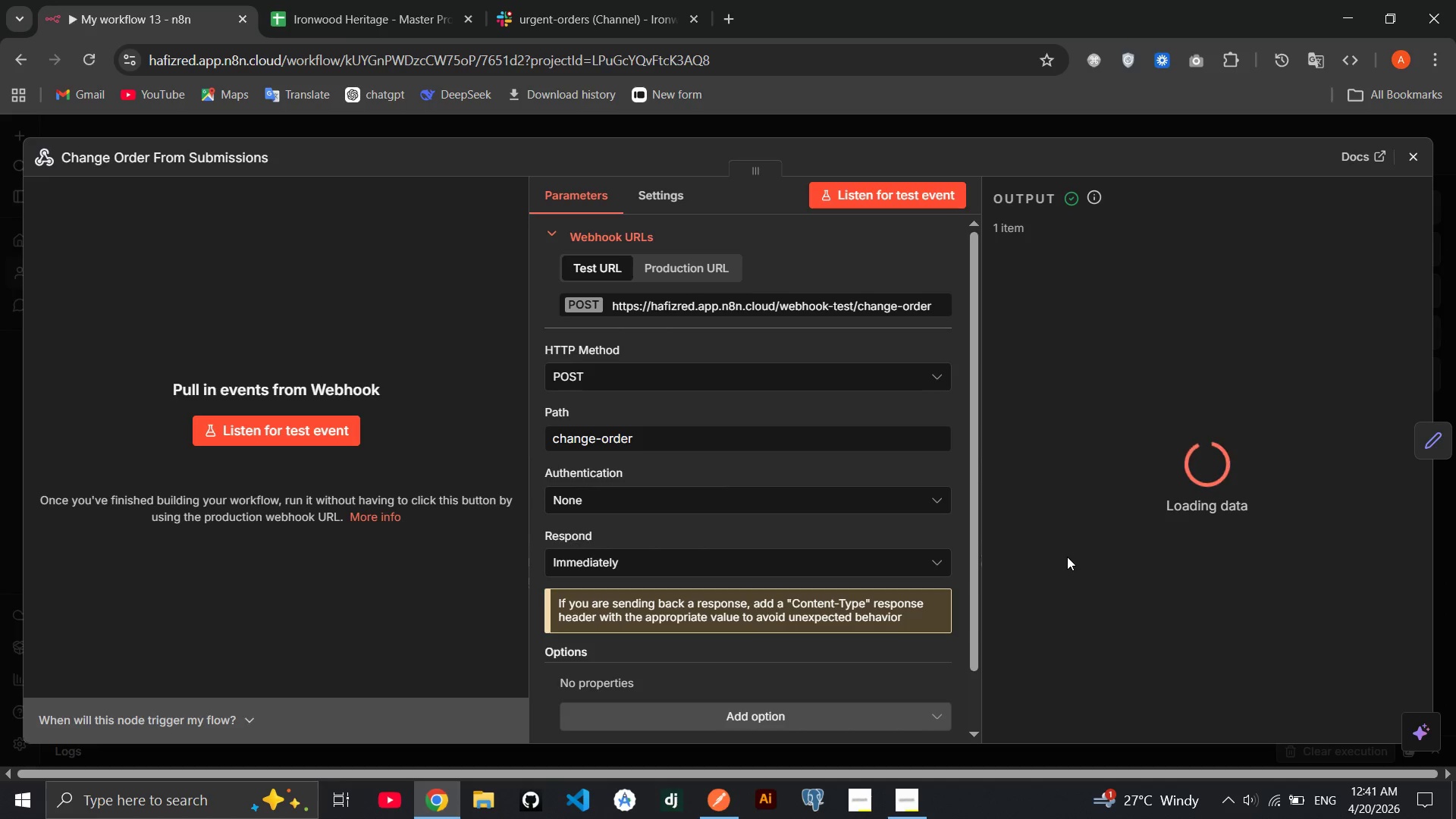 
wait(23.36)
 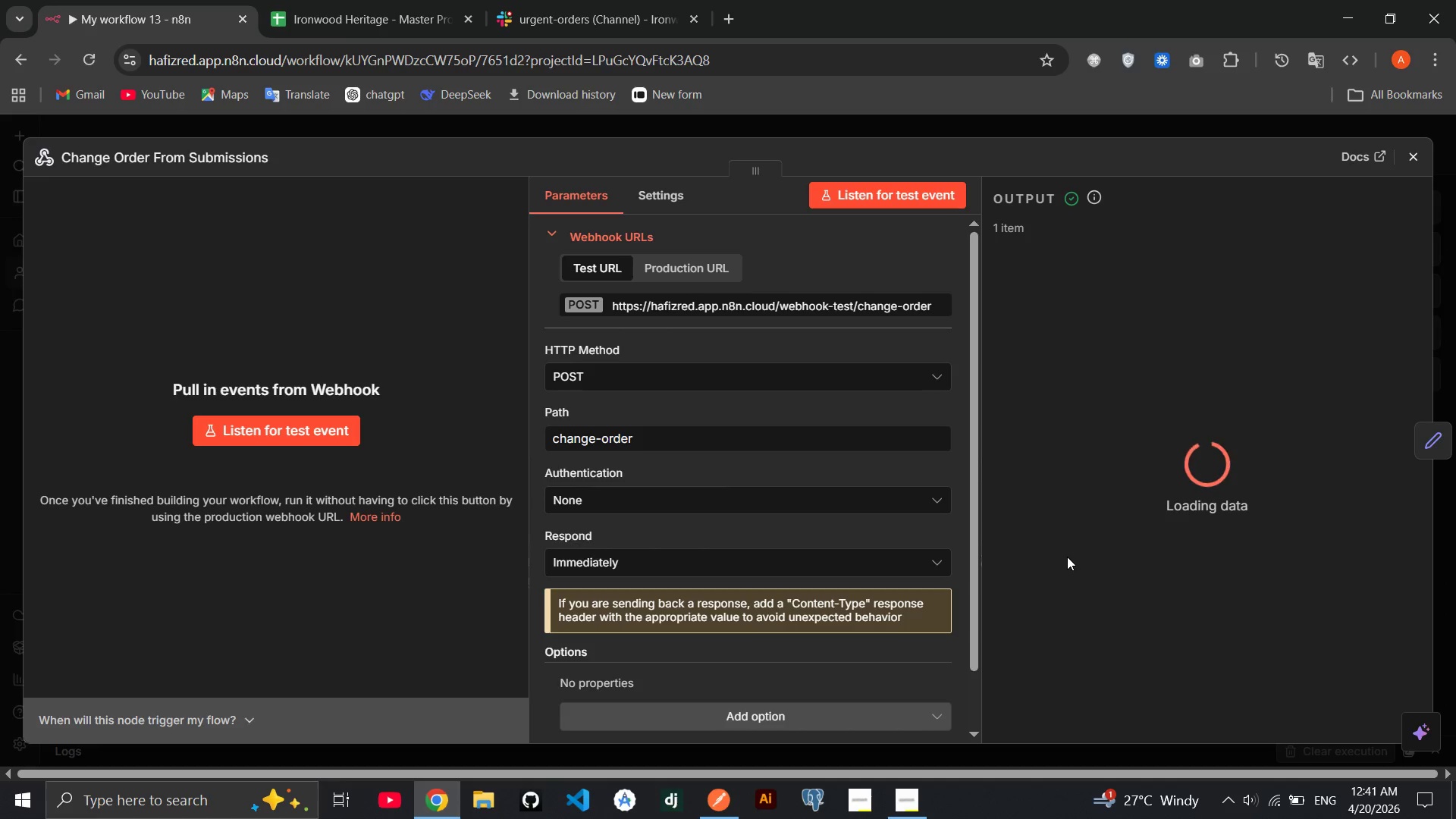 
left_click([1426, 152])
 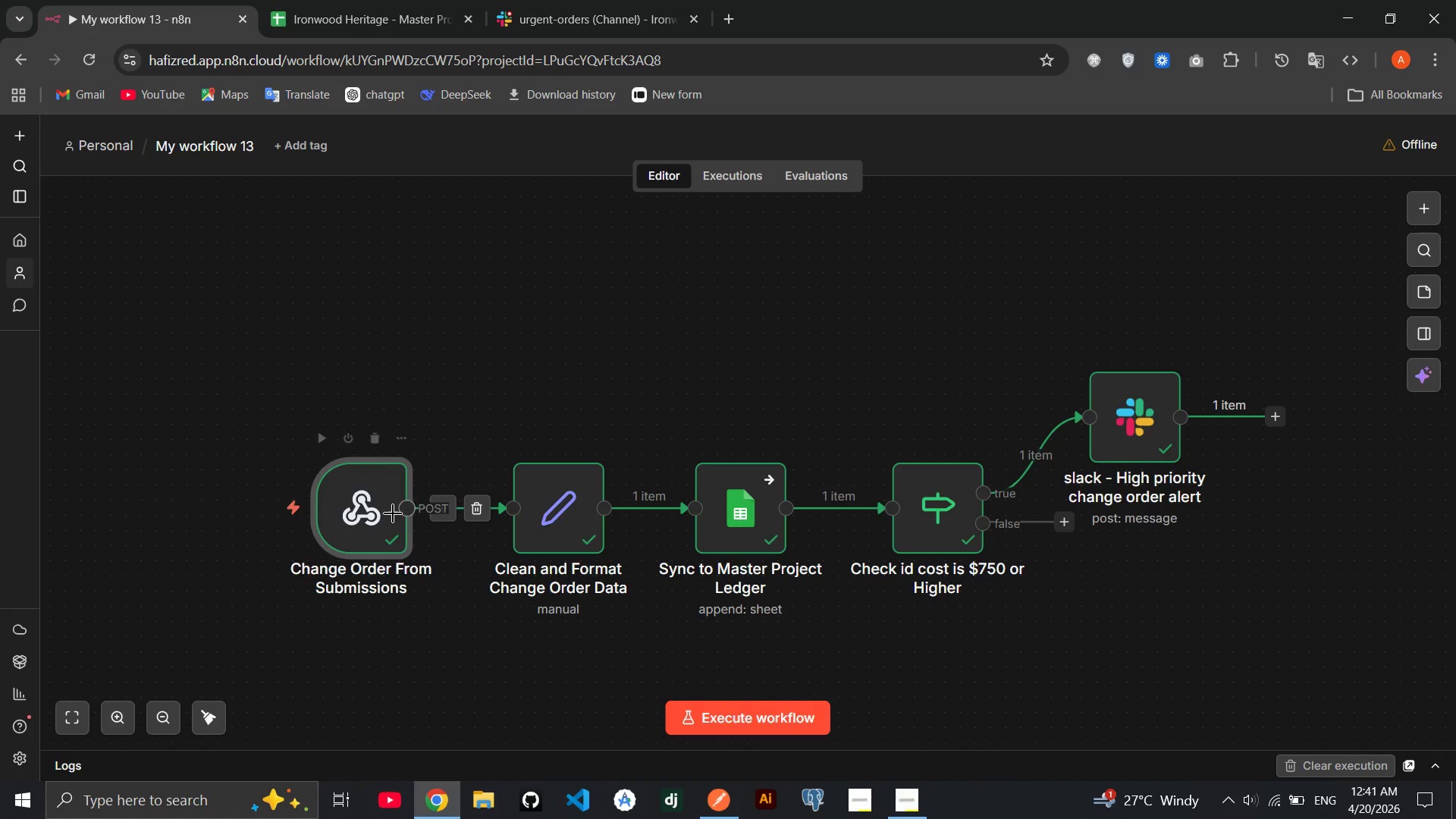 
double_click([379, 517])
 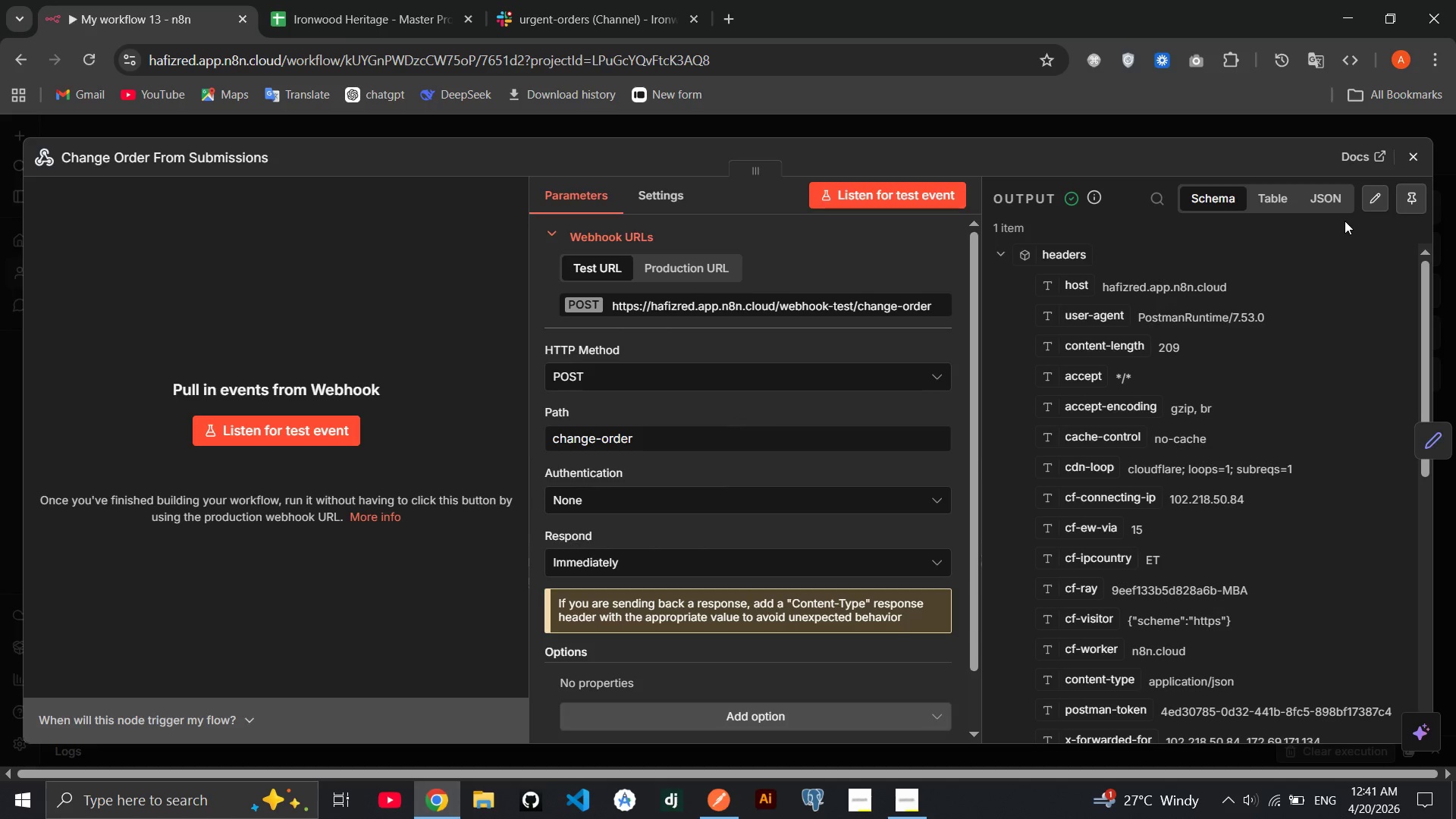 
left_click([1398, 210])
 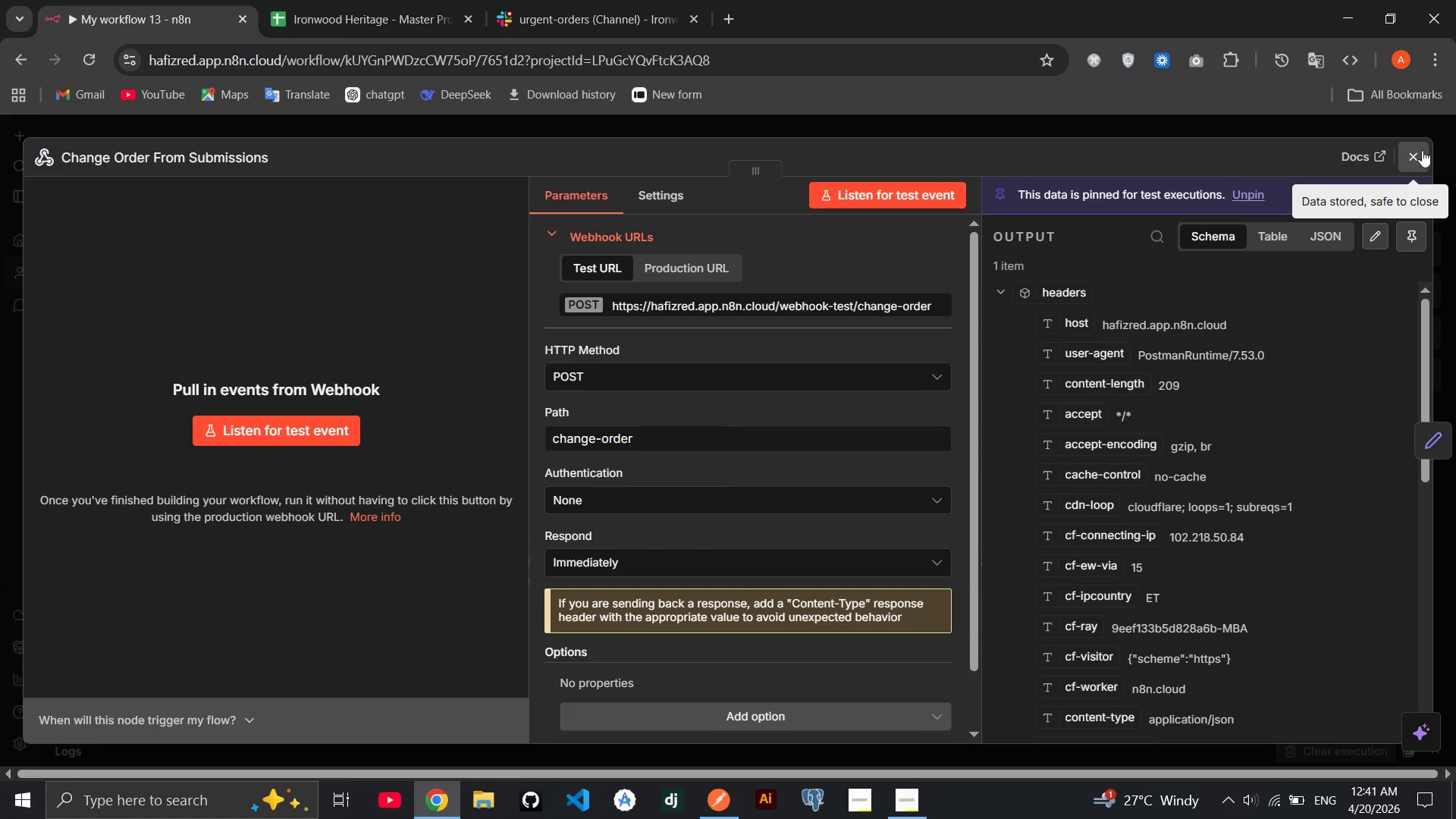 
left_click([1422, 150])
 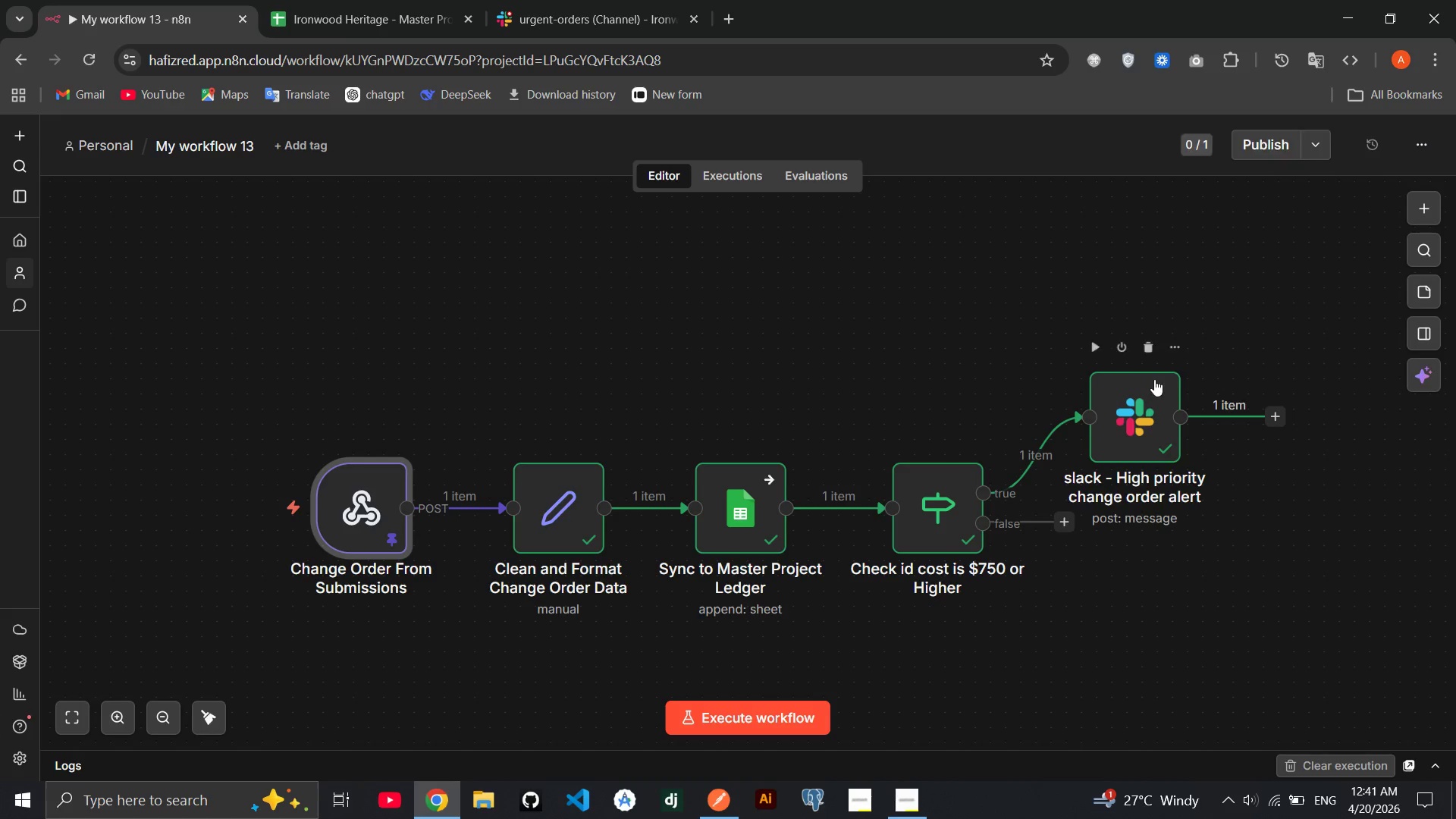 
double_click([1154, 379])
 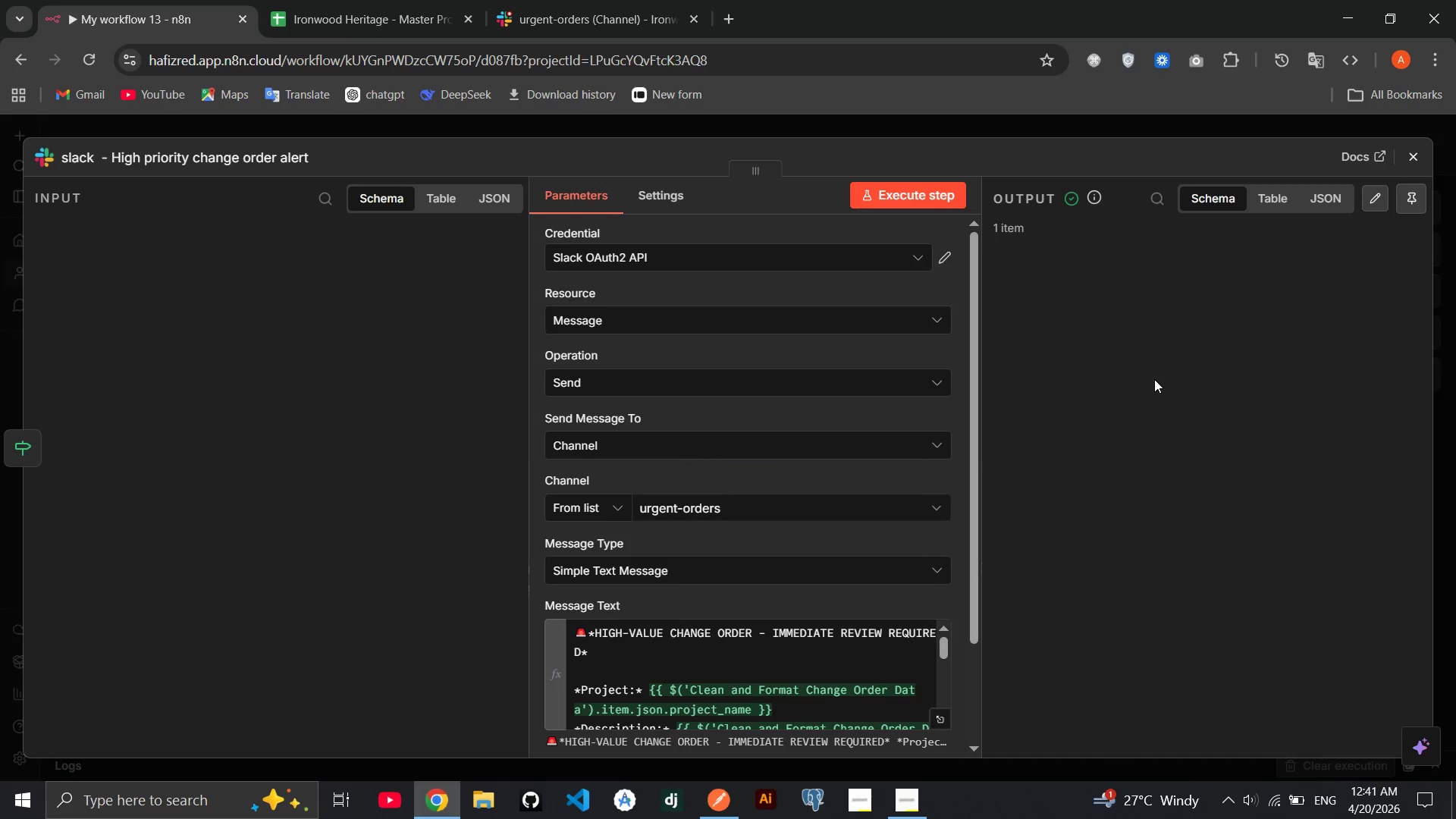 
mouse_move([734, 596])
 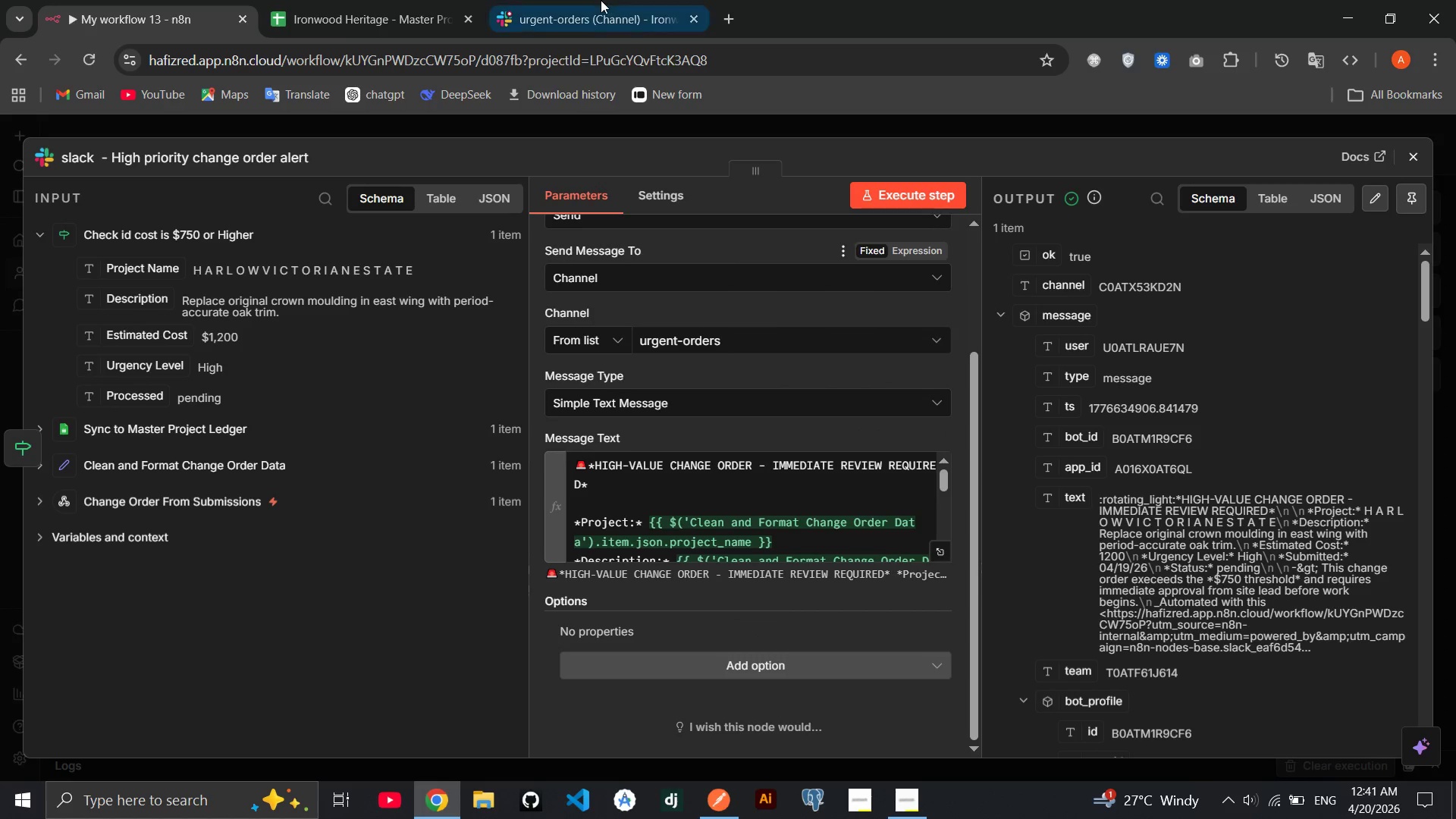 
left_click([601, 0])
 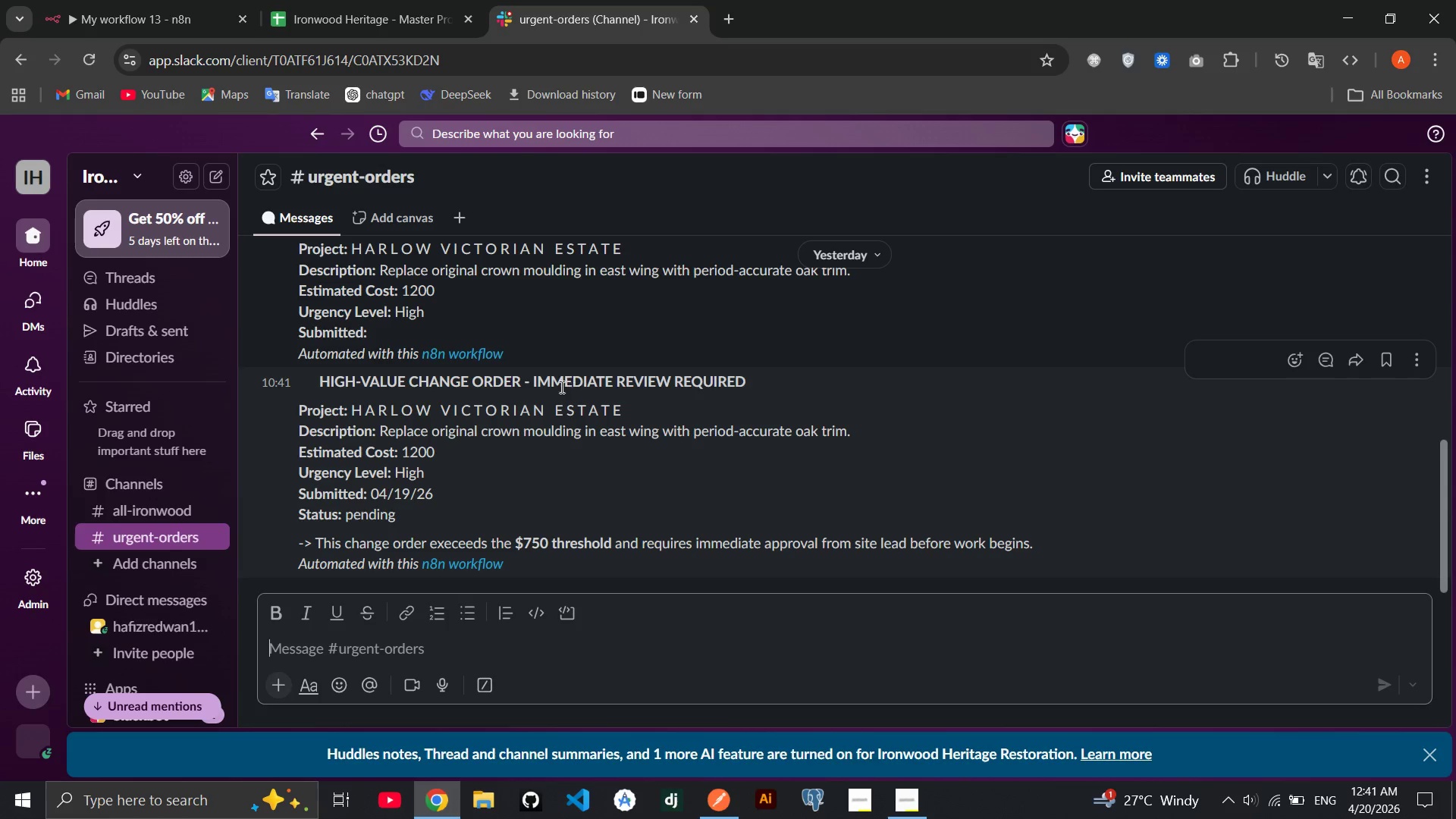 
wait(9.0)
 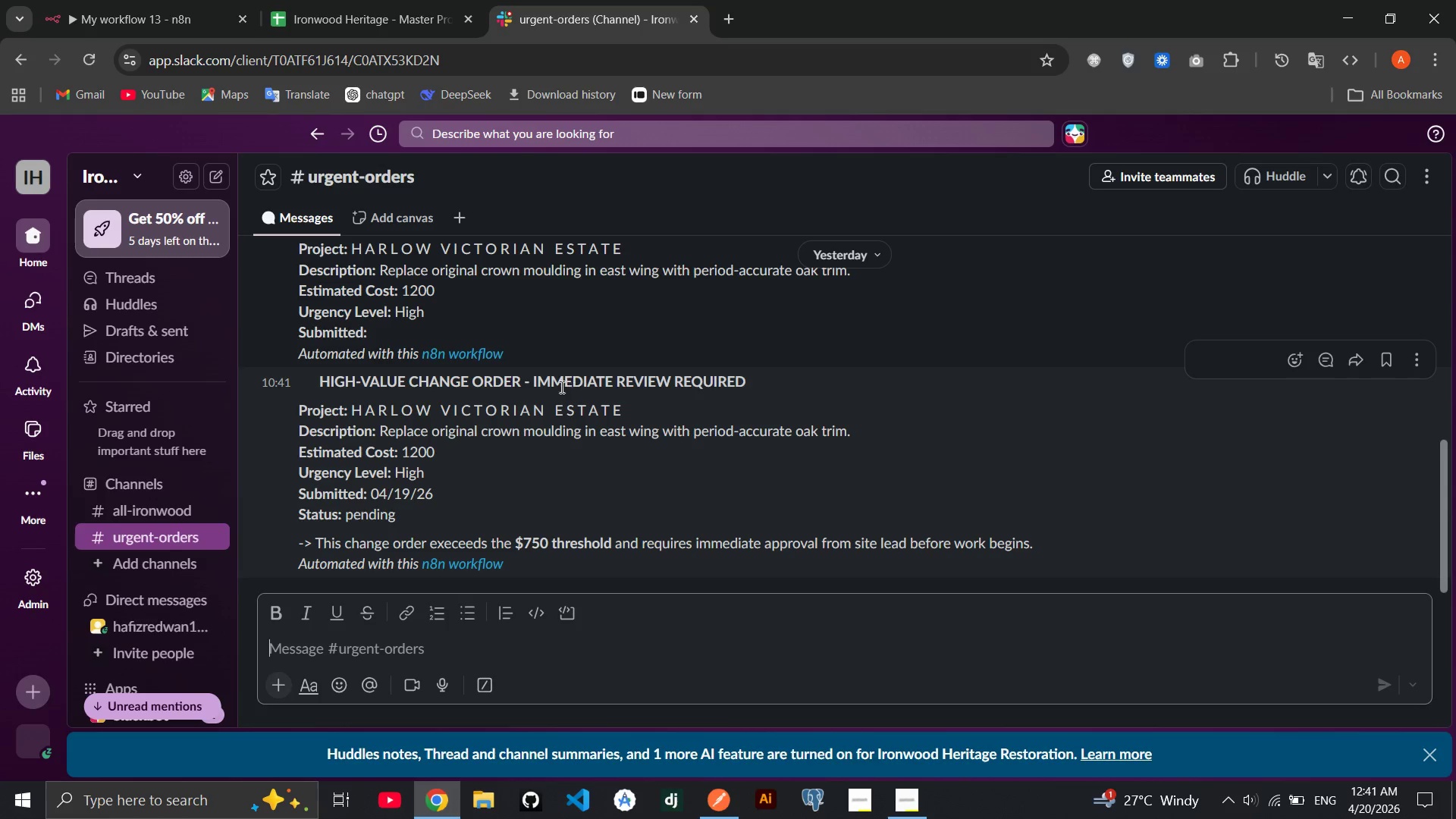 
left_click([130, 2])
 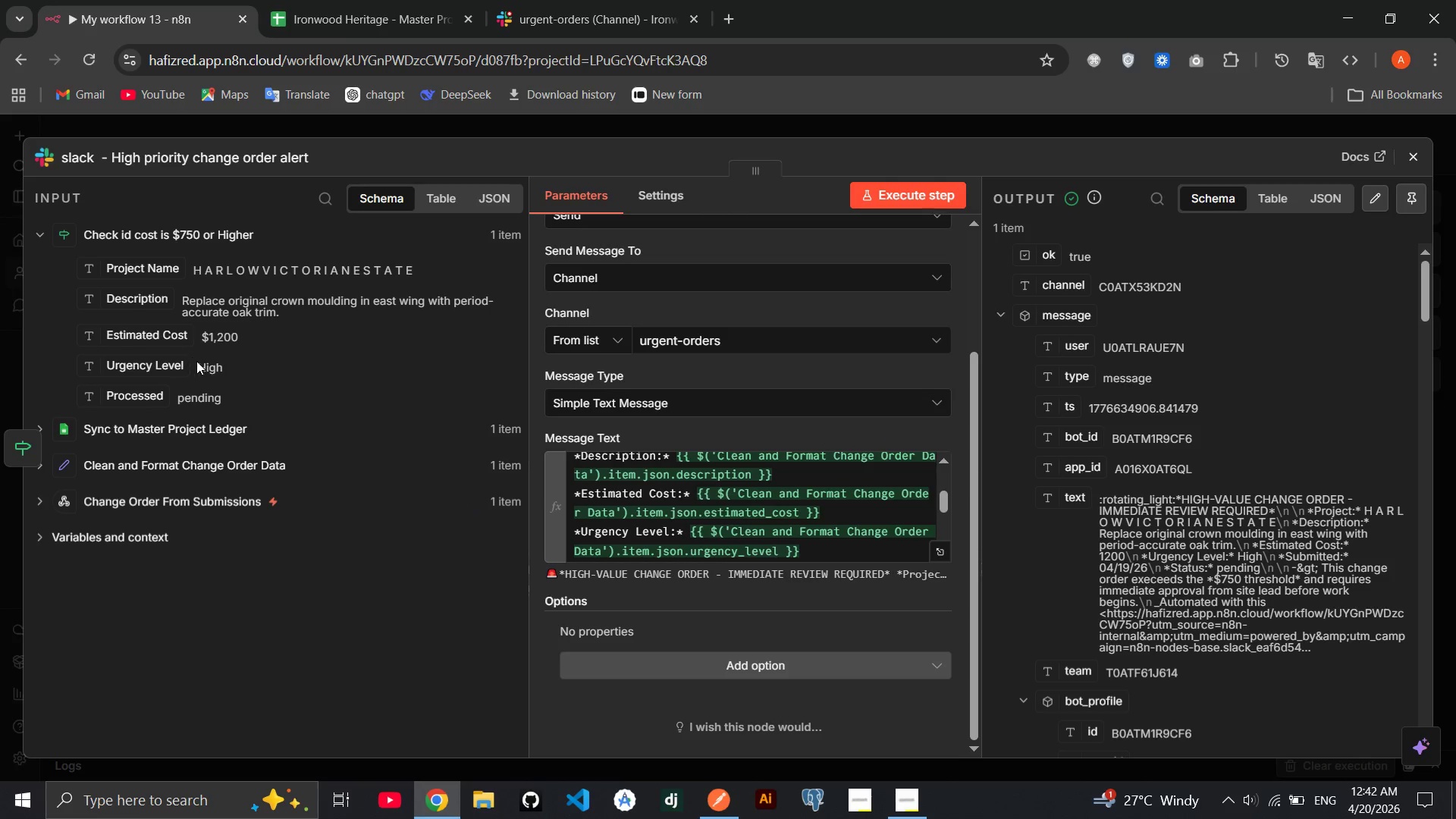 
wait(10.98)
 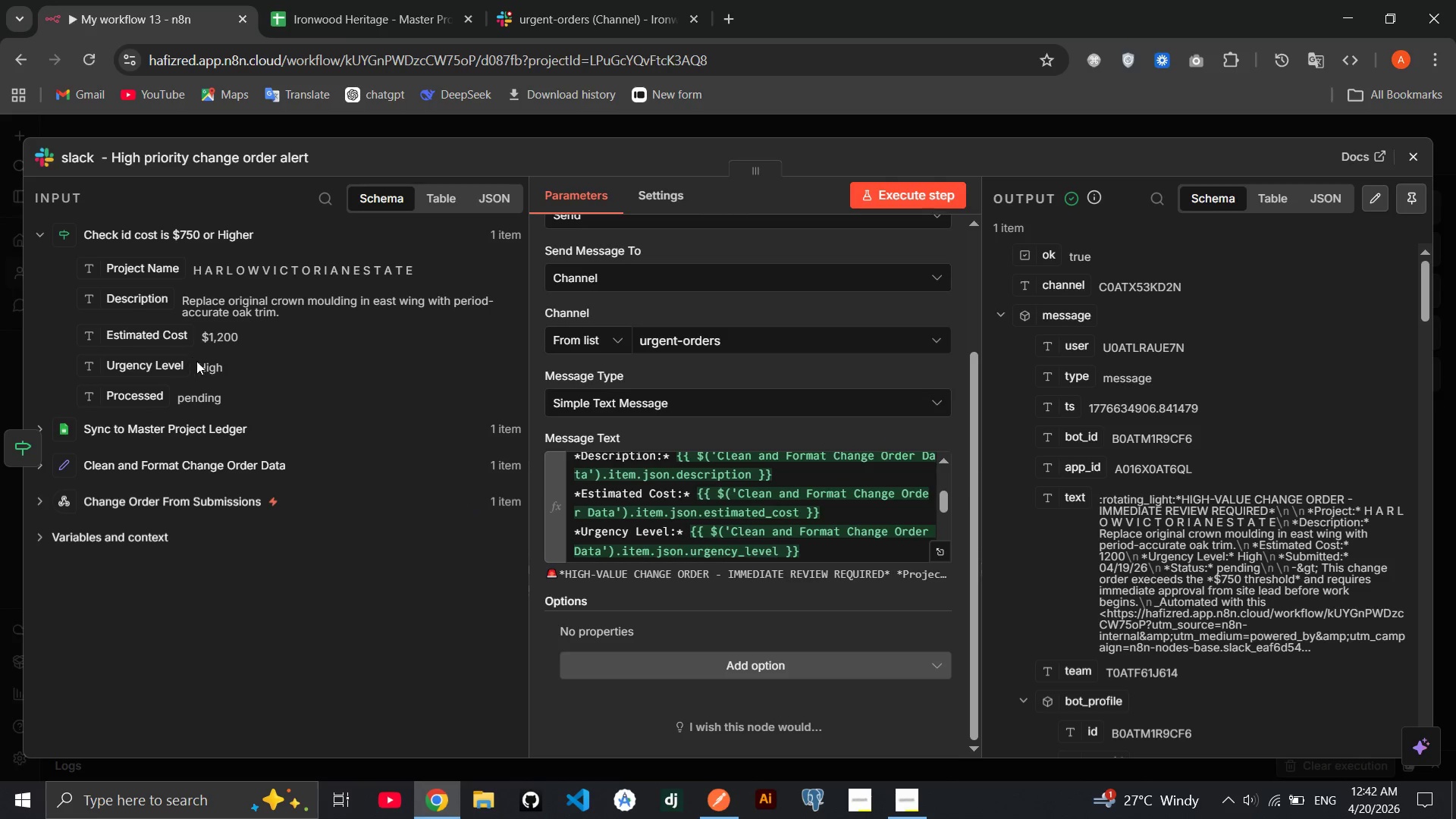 
left_click_drag(start_coordinate=[839, 519], to_coordinate=[698, 495])
 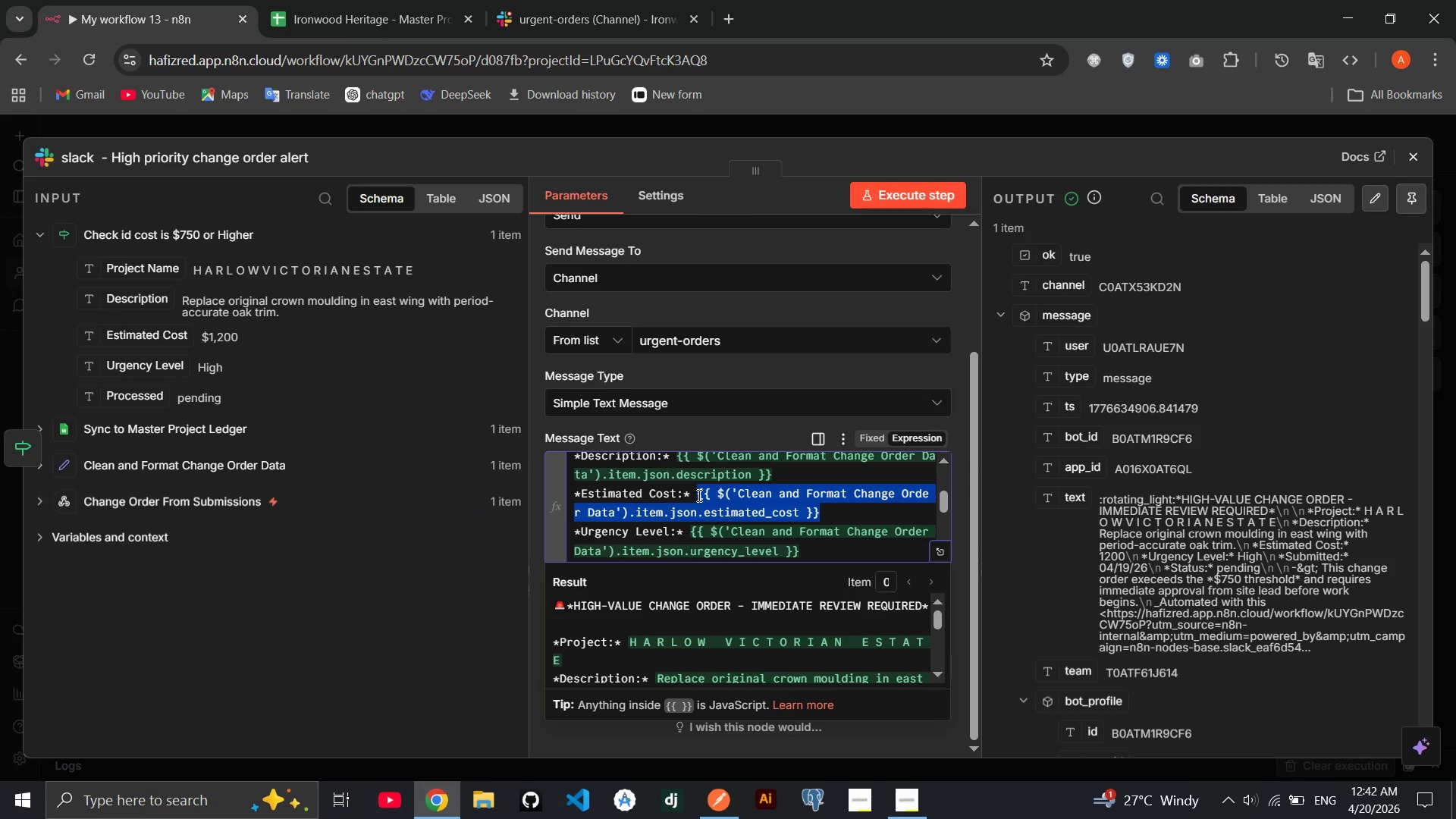 
key(Backspace)
 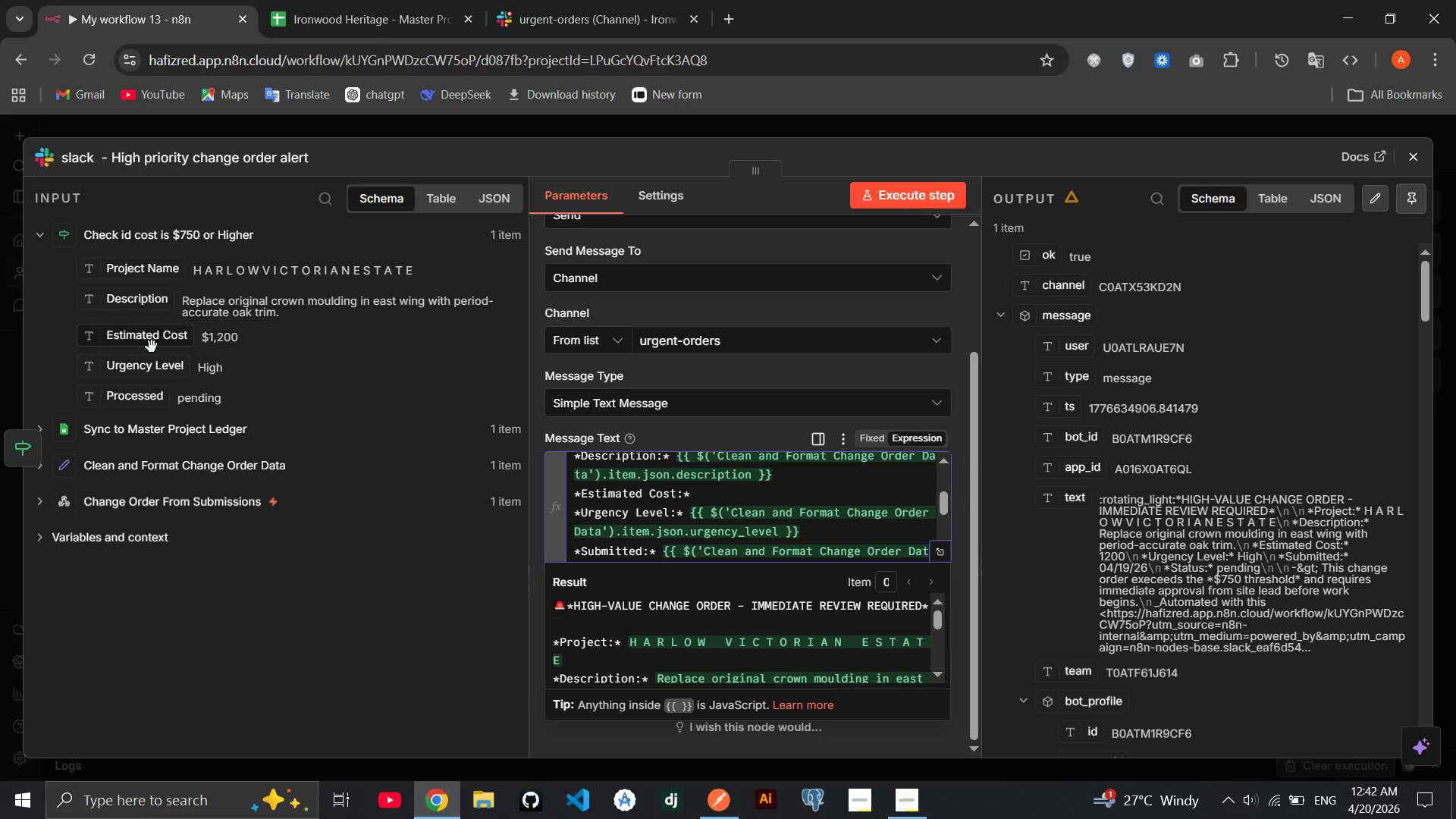 
left_click_drag(start_coordinate=[152, 343], to_coordinate=[726, 491])
 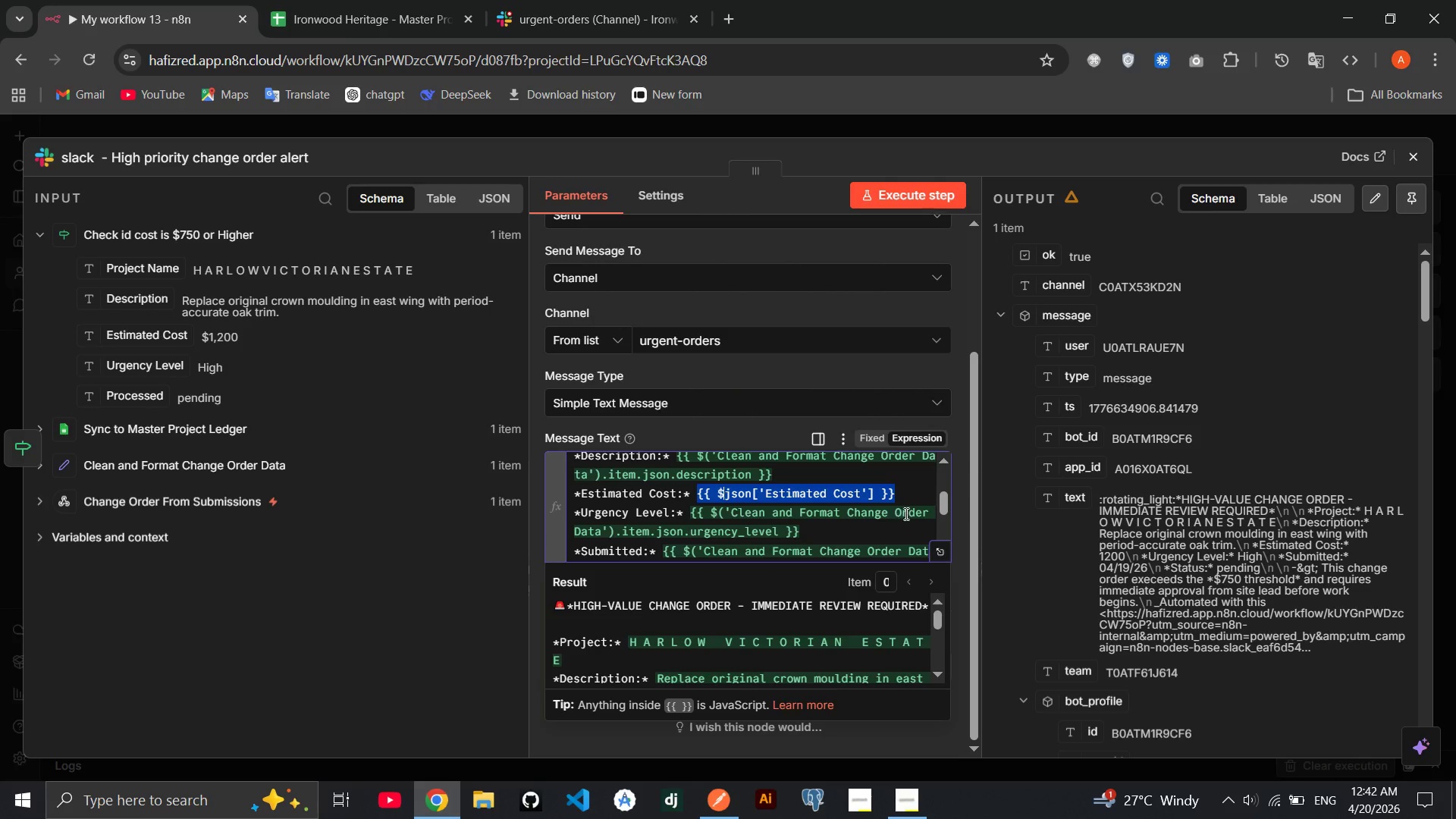 
left_click([908, 494])
 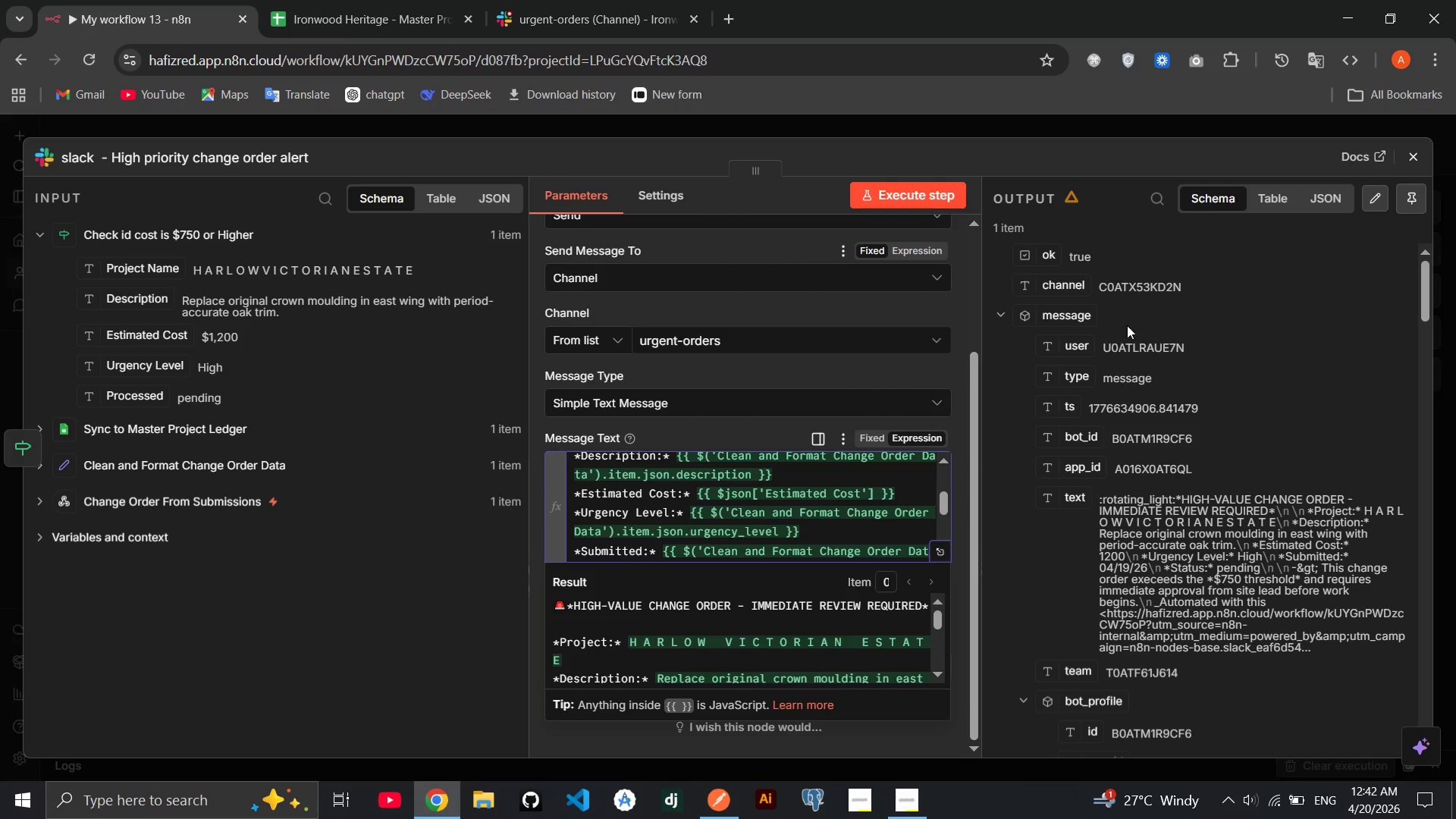 
left_click([949, 202])
 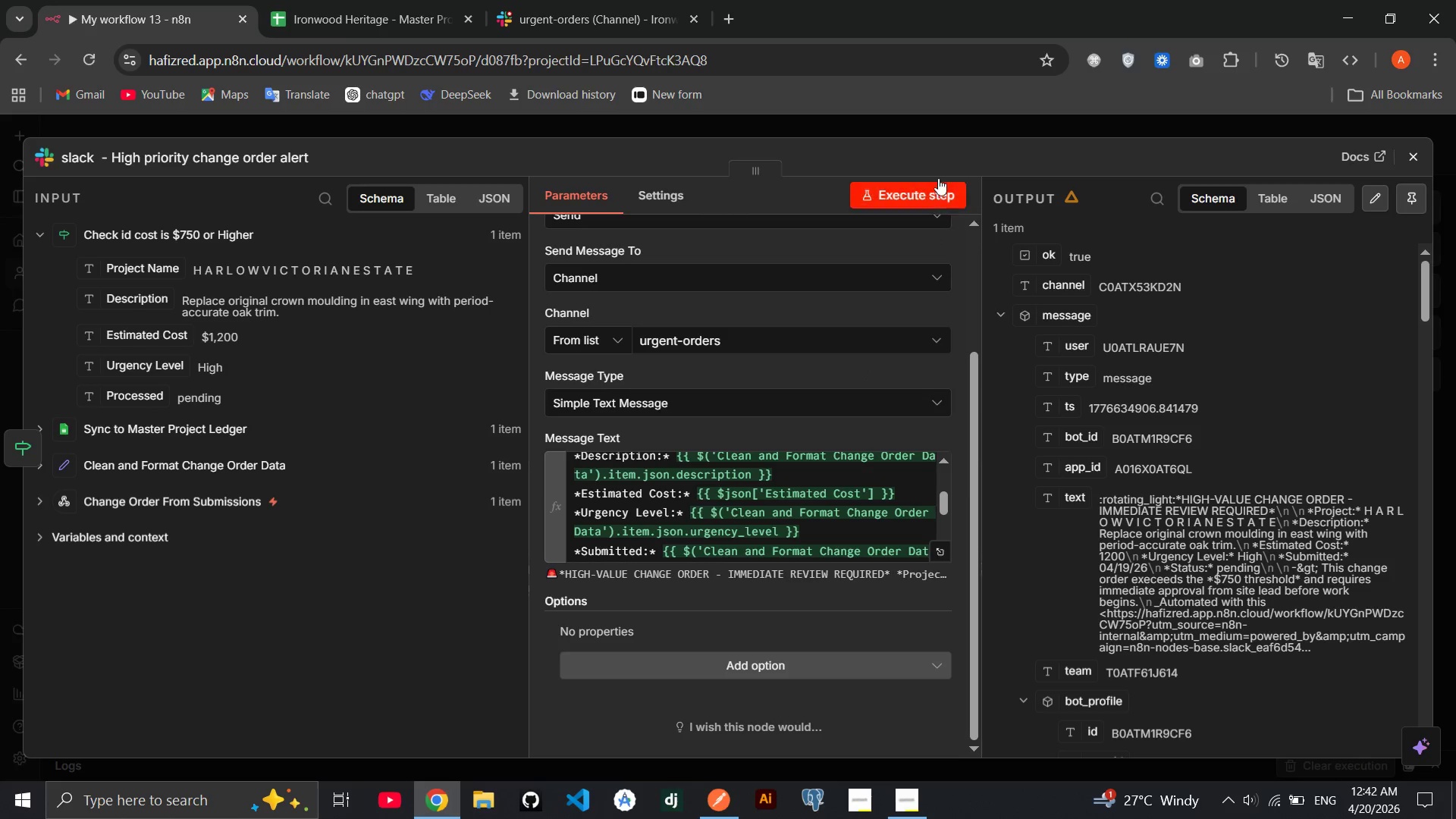 
wait(7.7)
 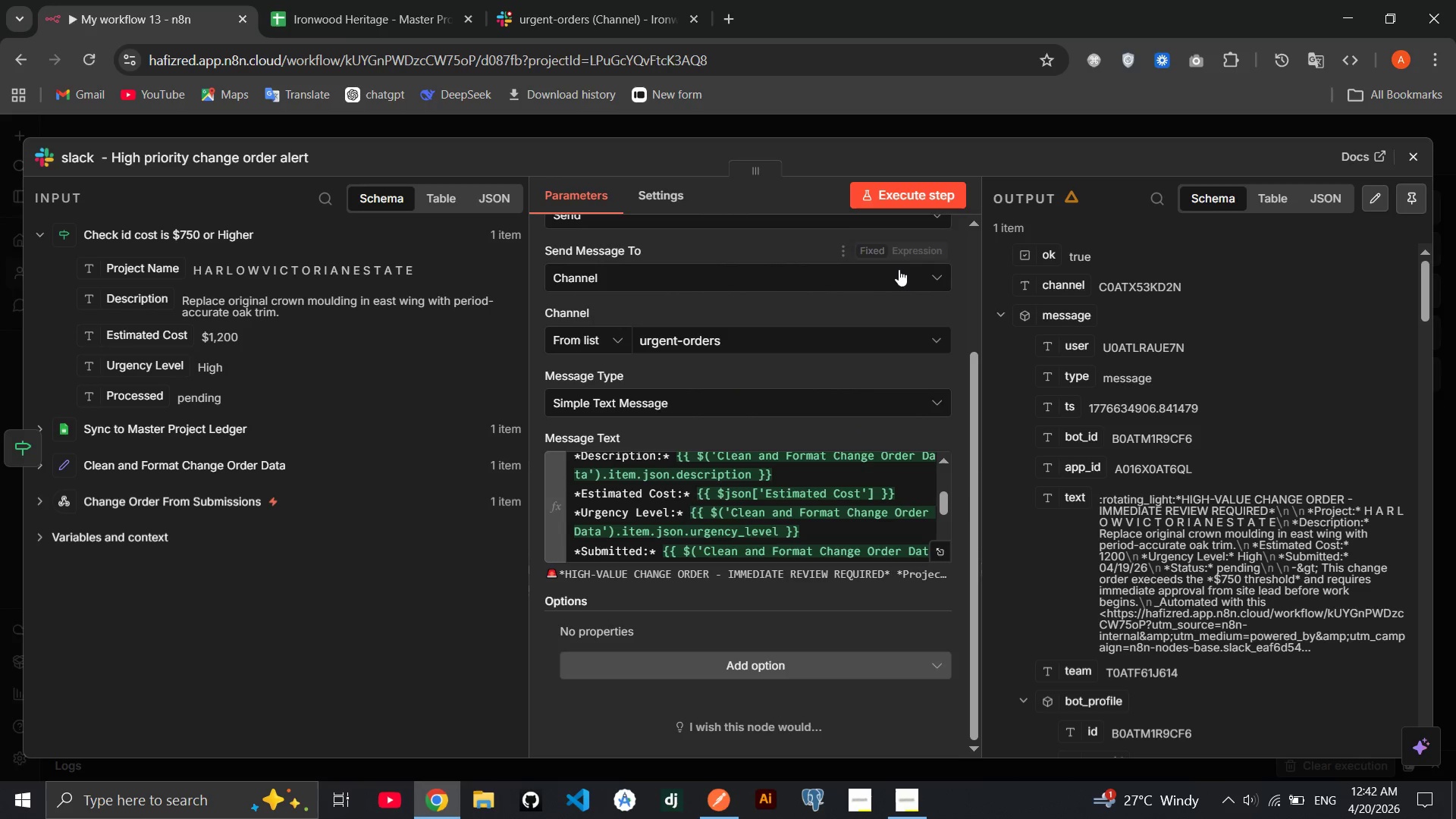 
left_click([1423, 158])
 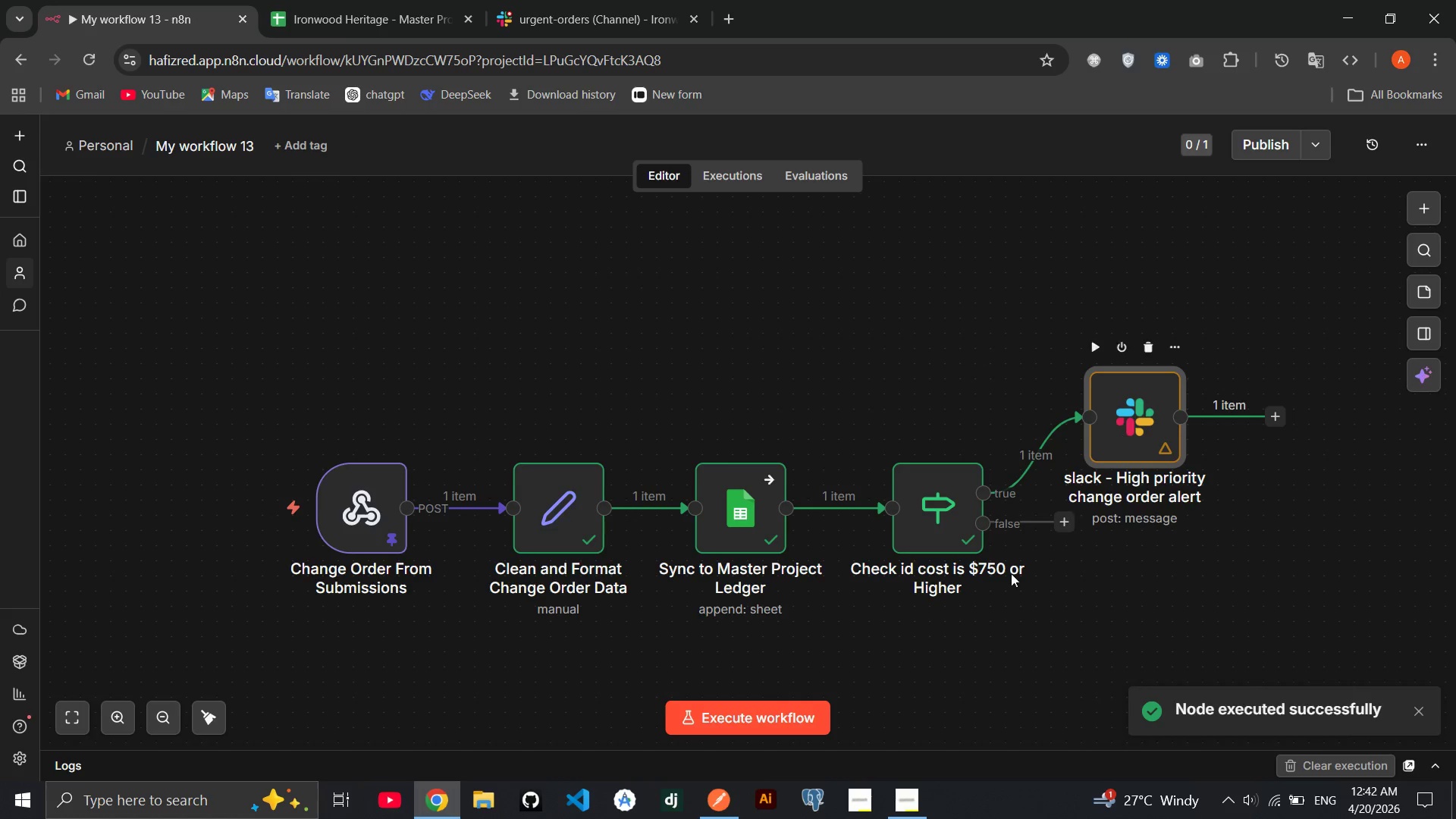 
left_click([575, 17])
 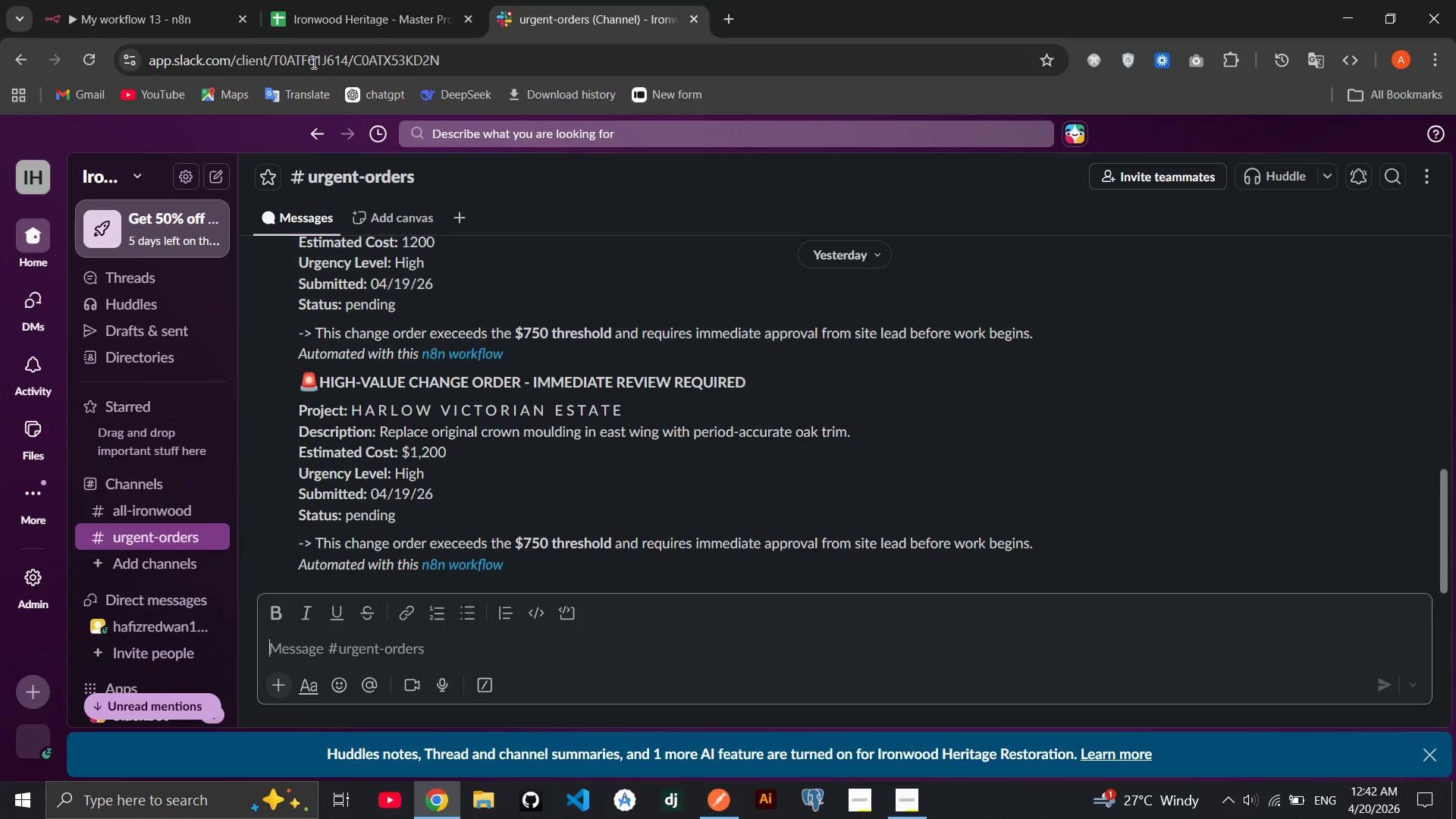 
left_click([162, 11])
 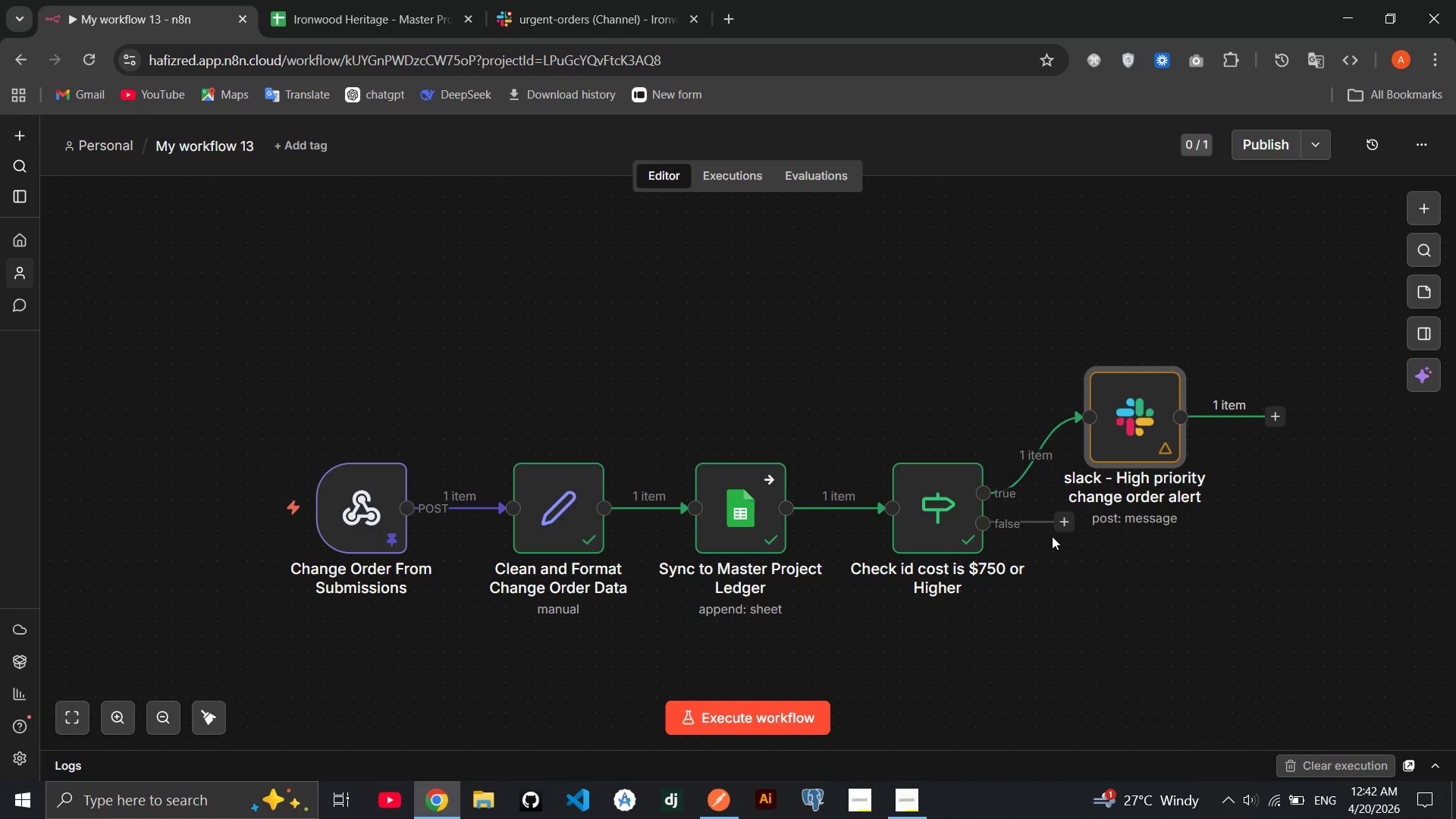 
left_click([1057, 525])
 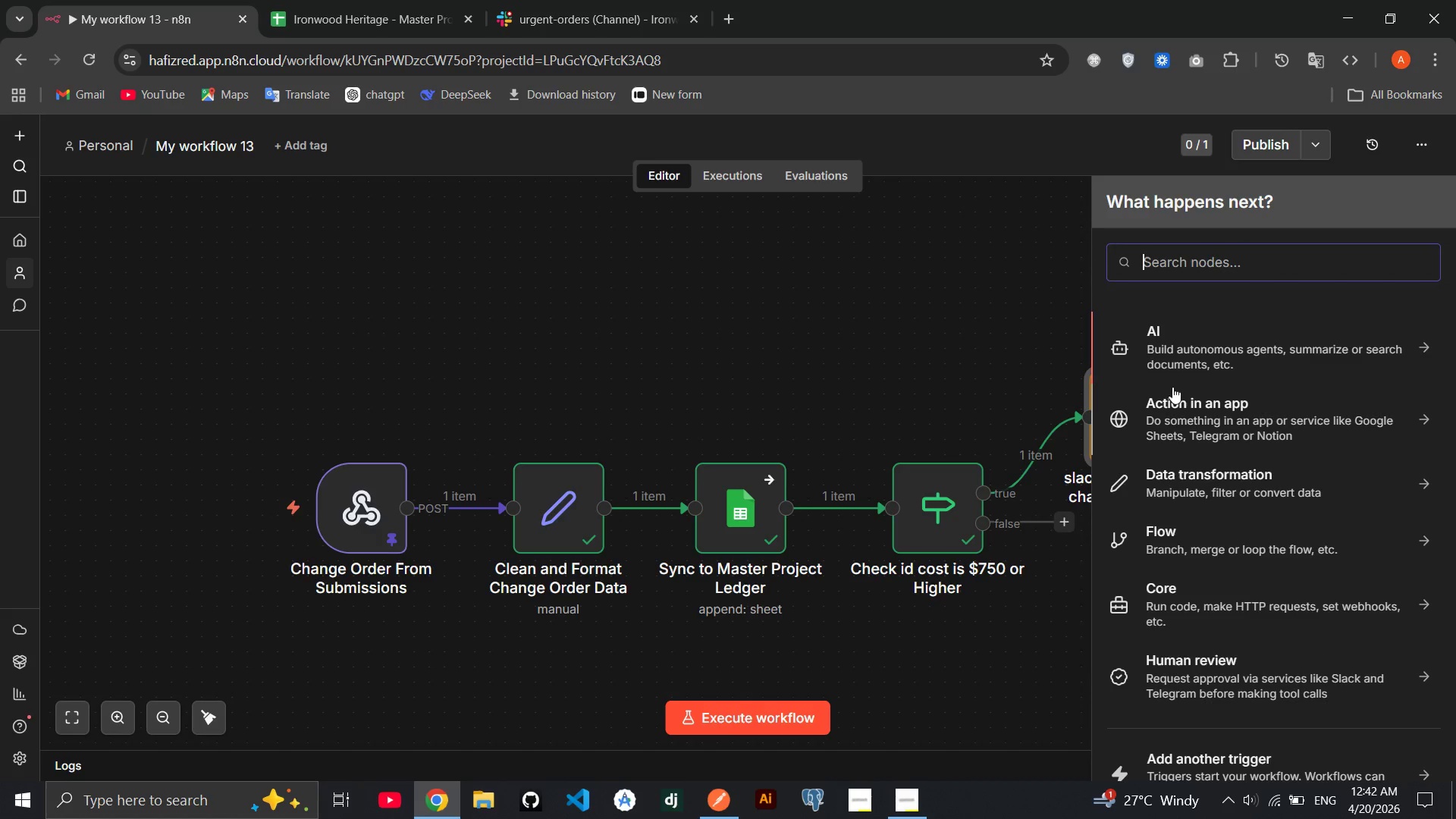 
type(slack)
 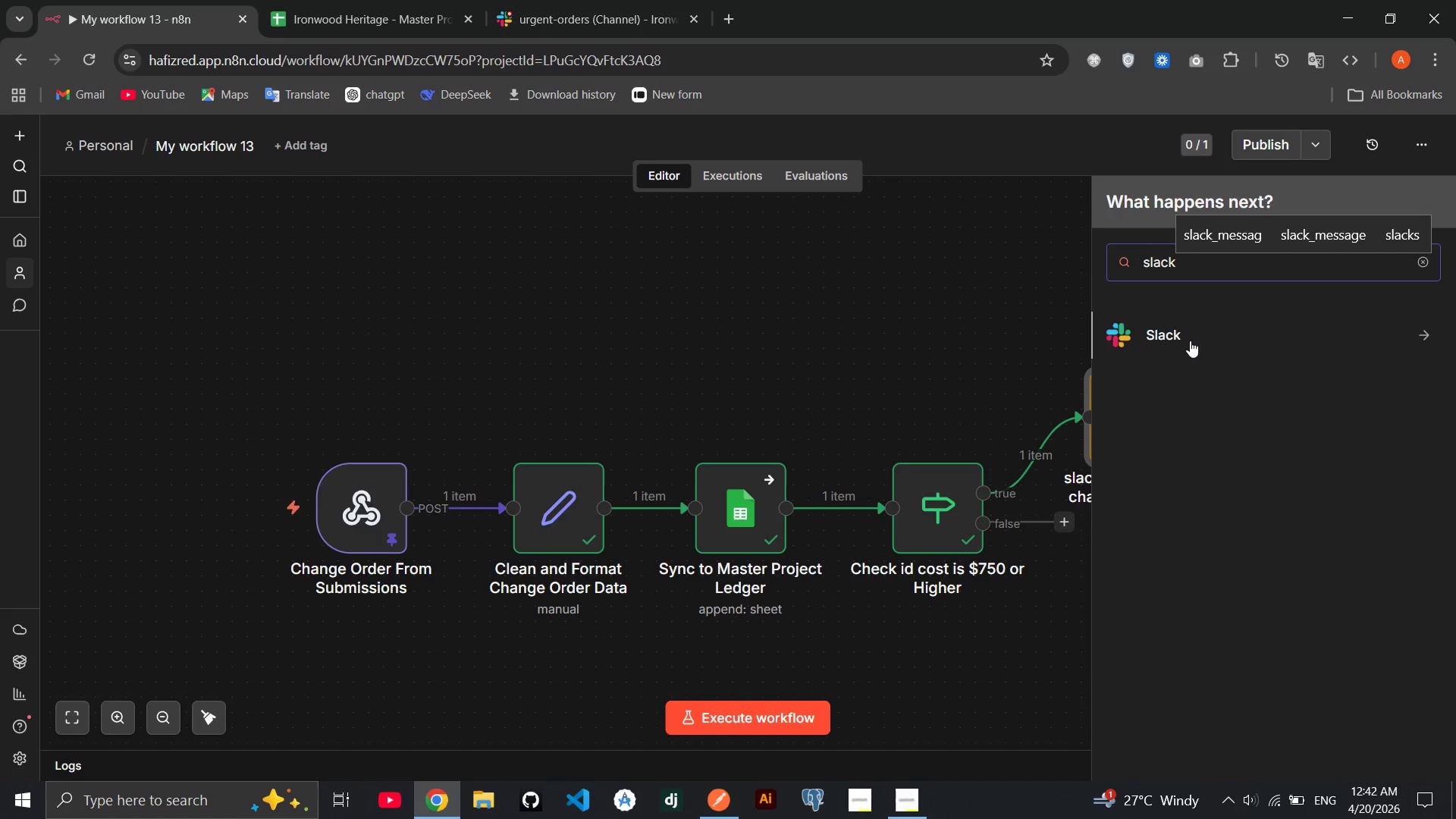 
left_click([1190, 340])
 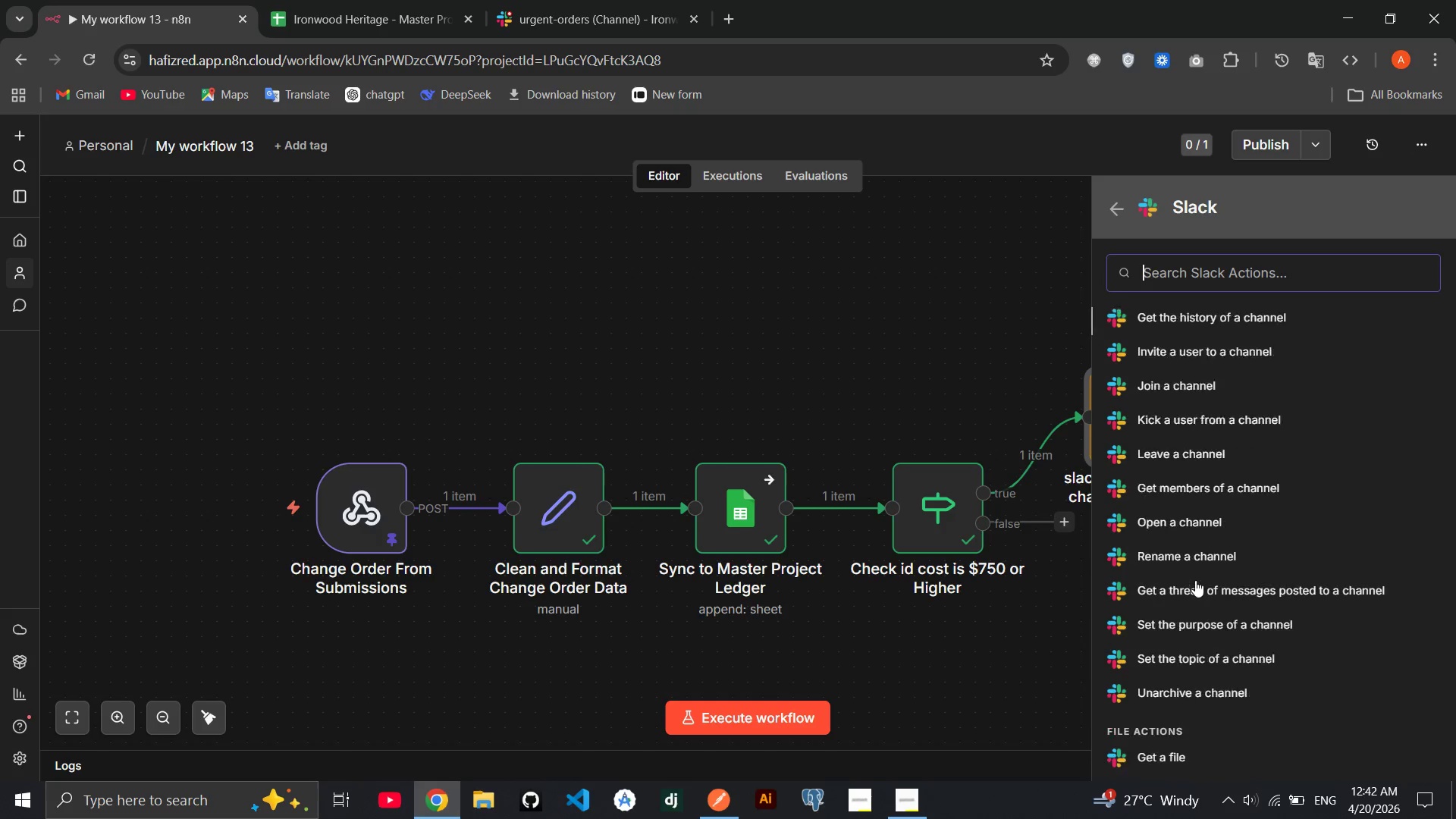 
wait(6.15)
 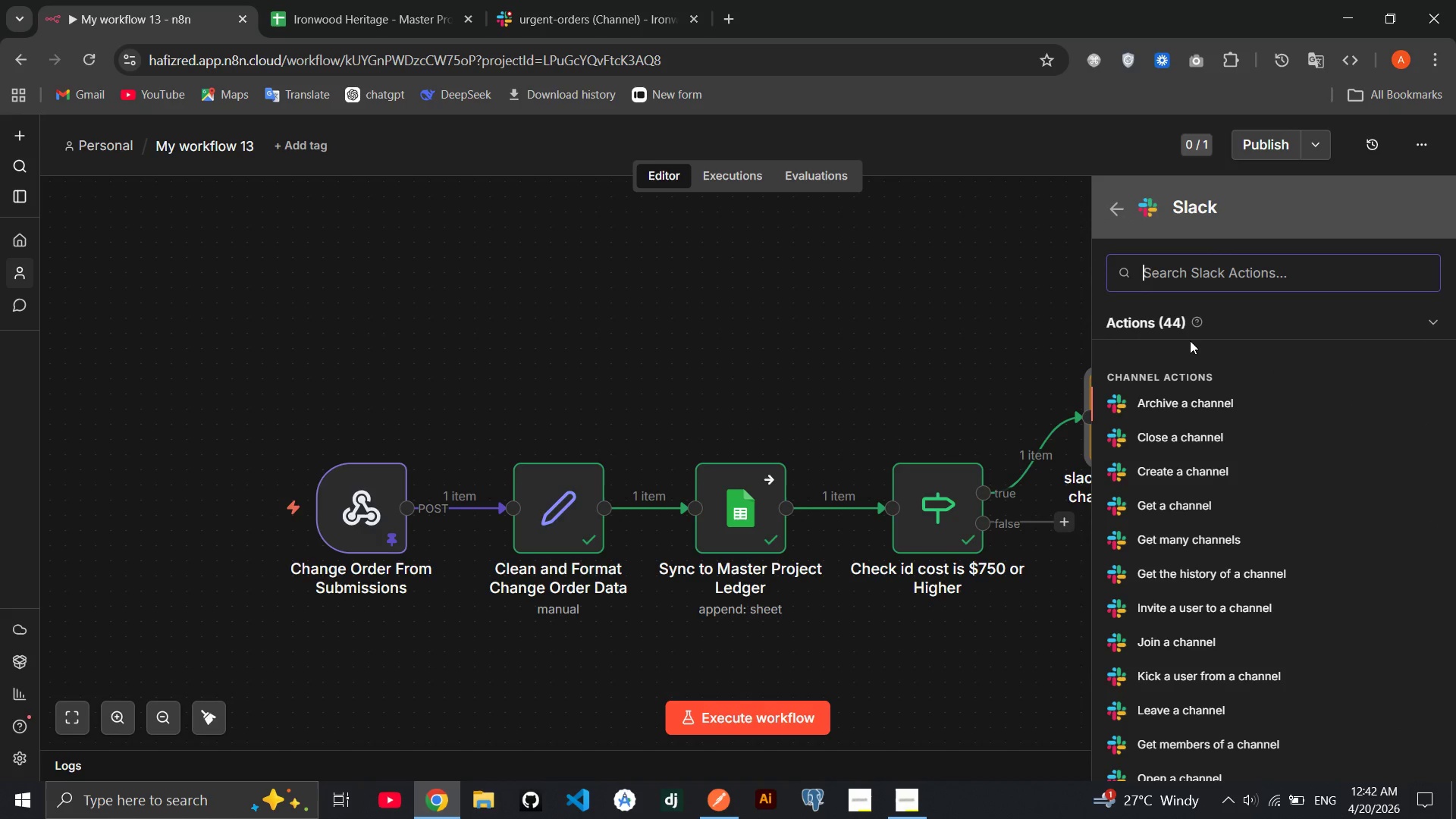 
mouse_move([1204, 544])
 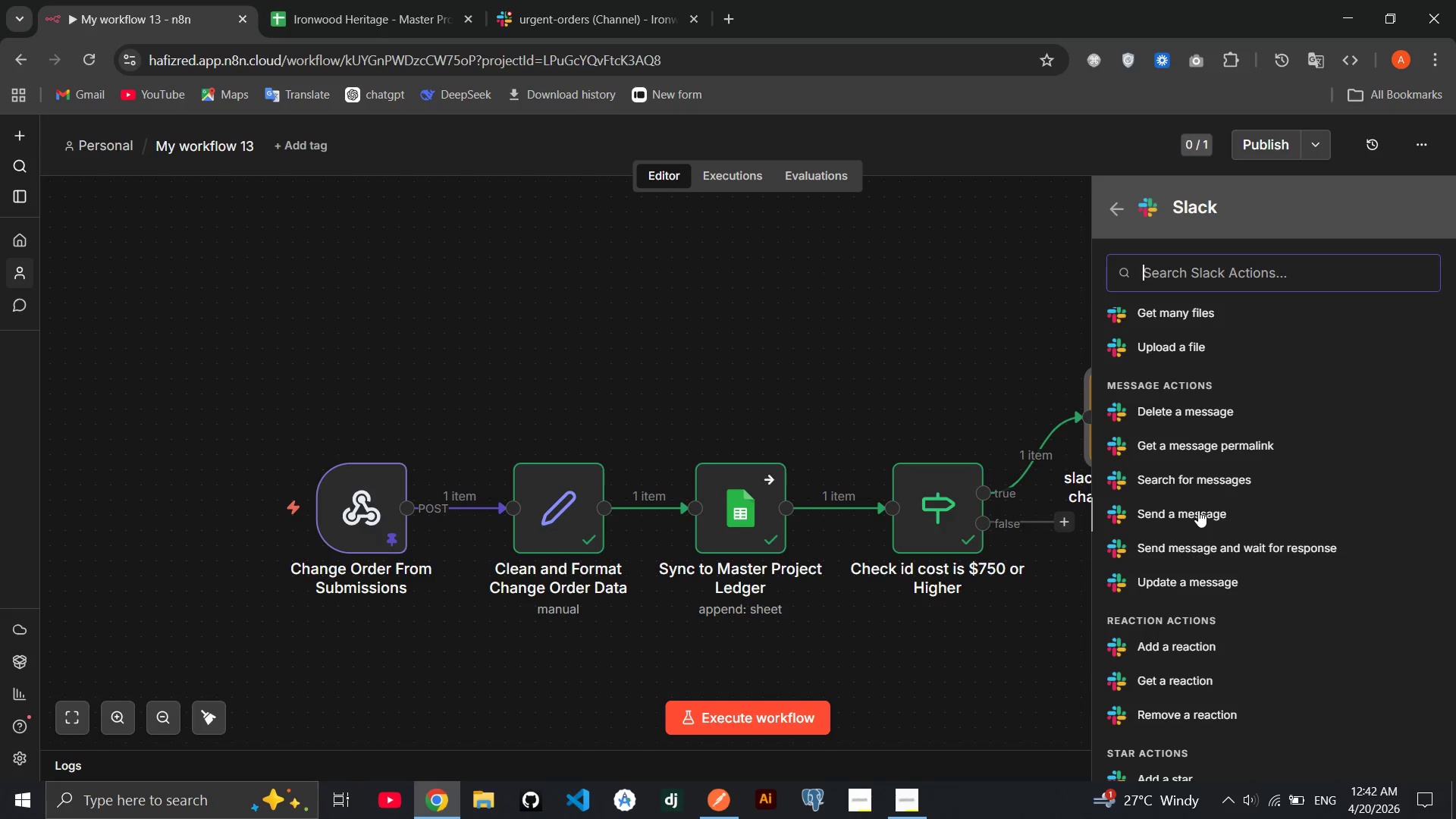 
left_click([1198, 510])
 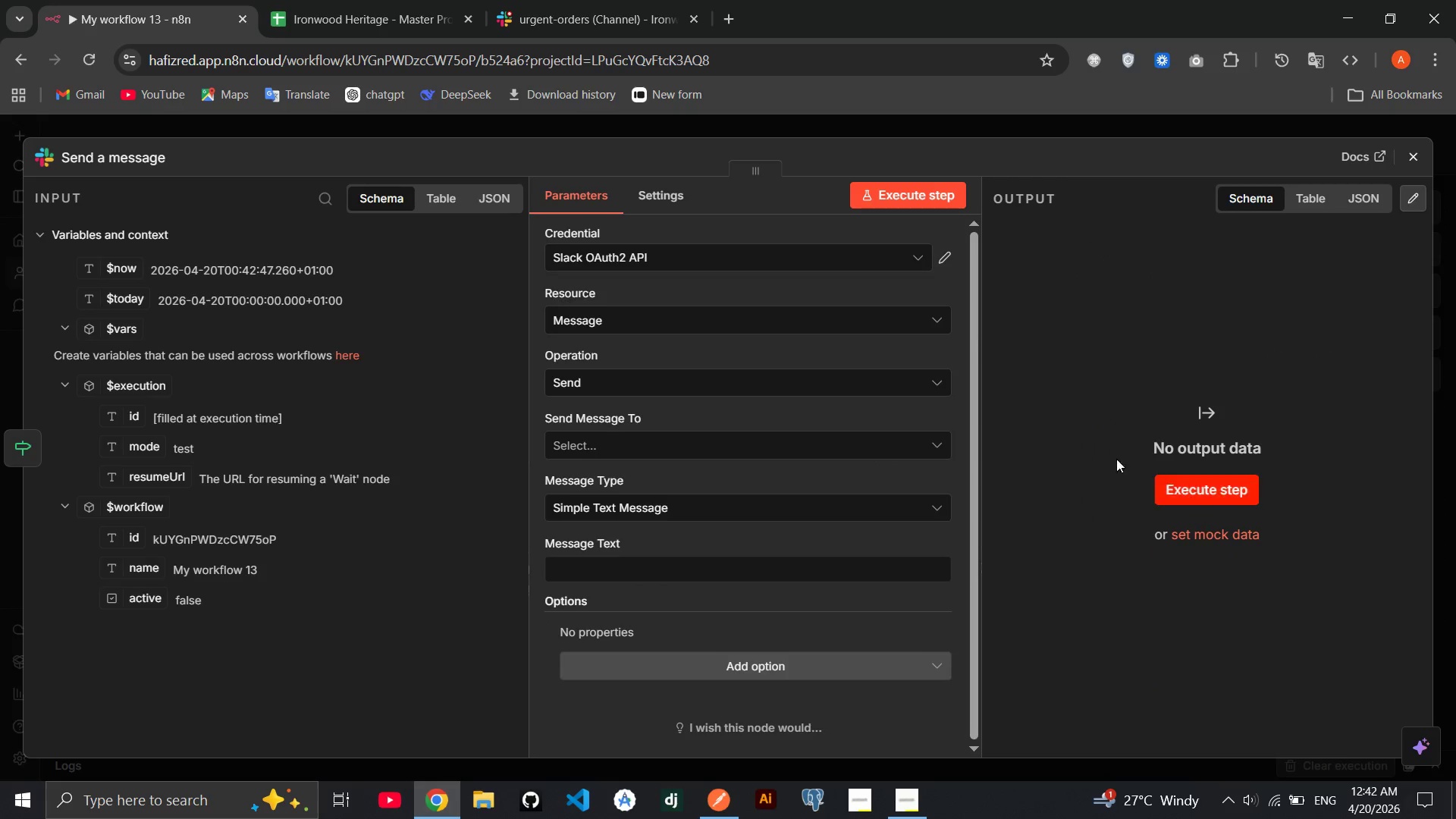 
wait(5.44)
 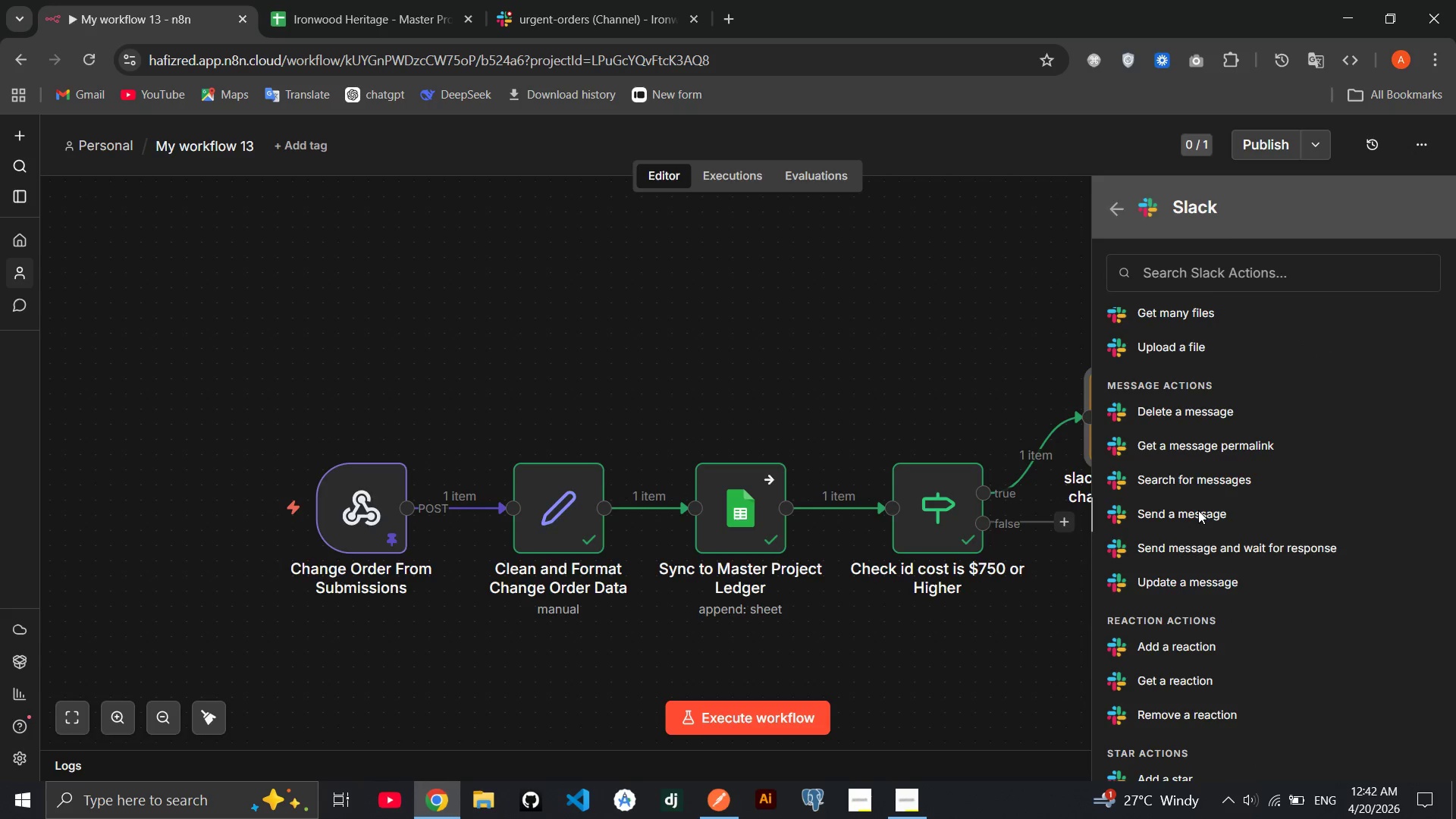 
left_click([598, 0])
 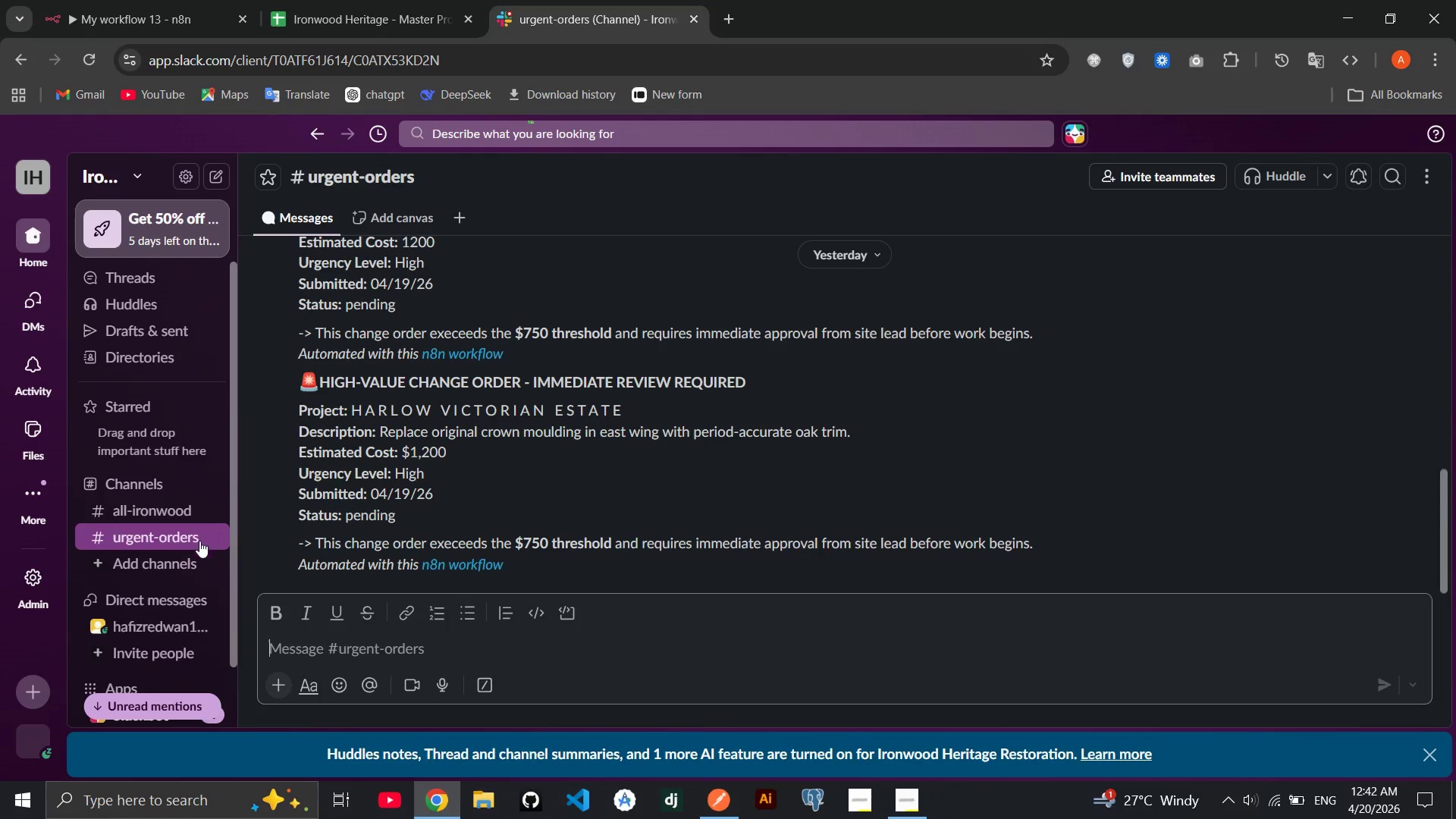 
left_click([162, 567])
 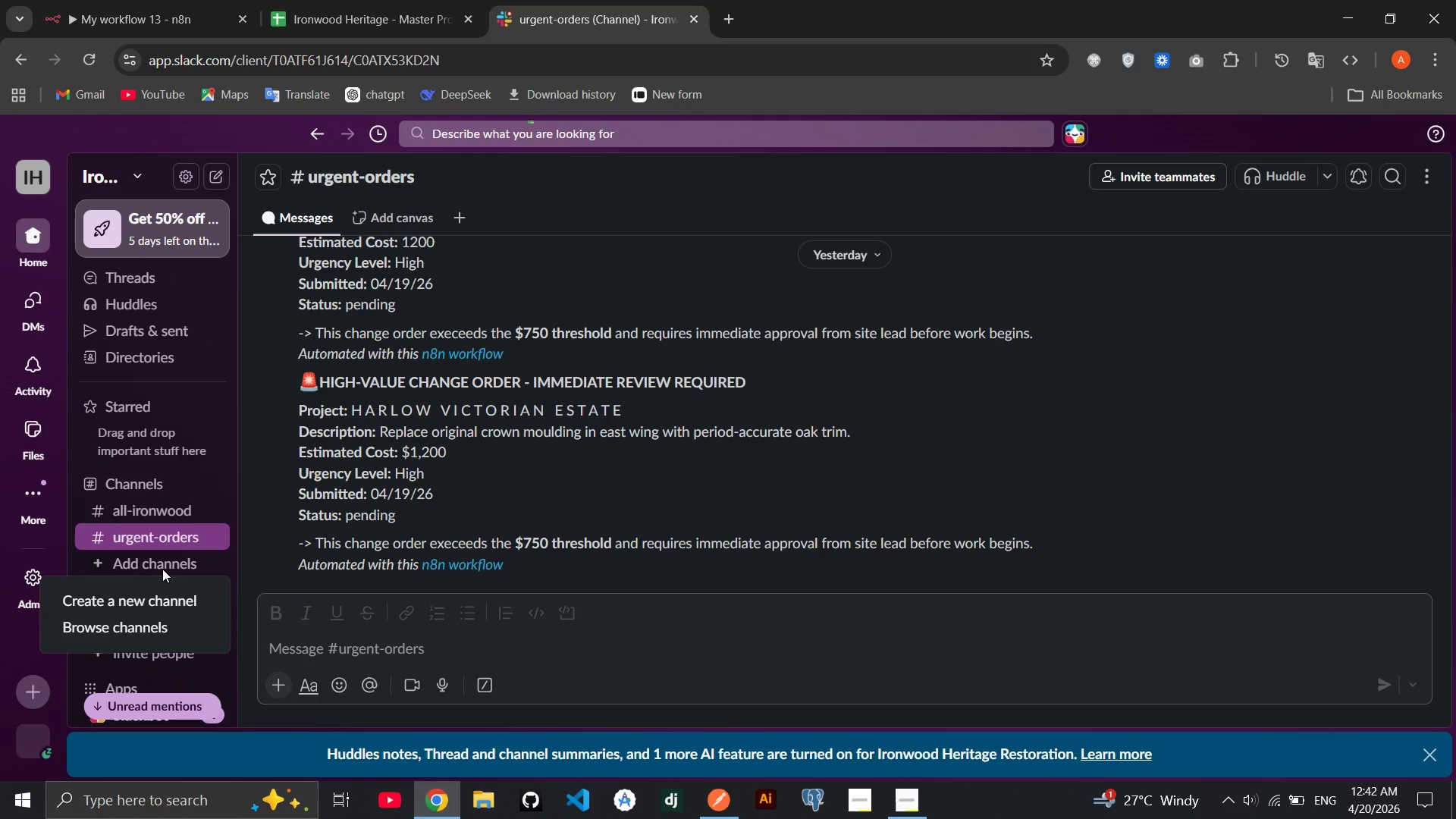 
left_click([152, 598])
 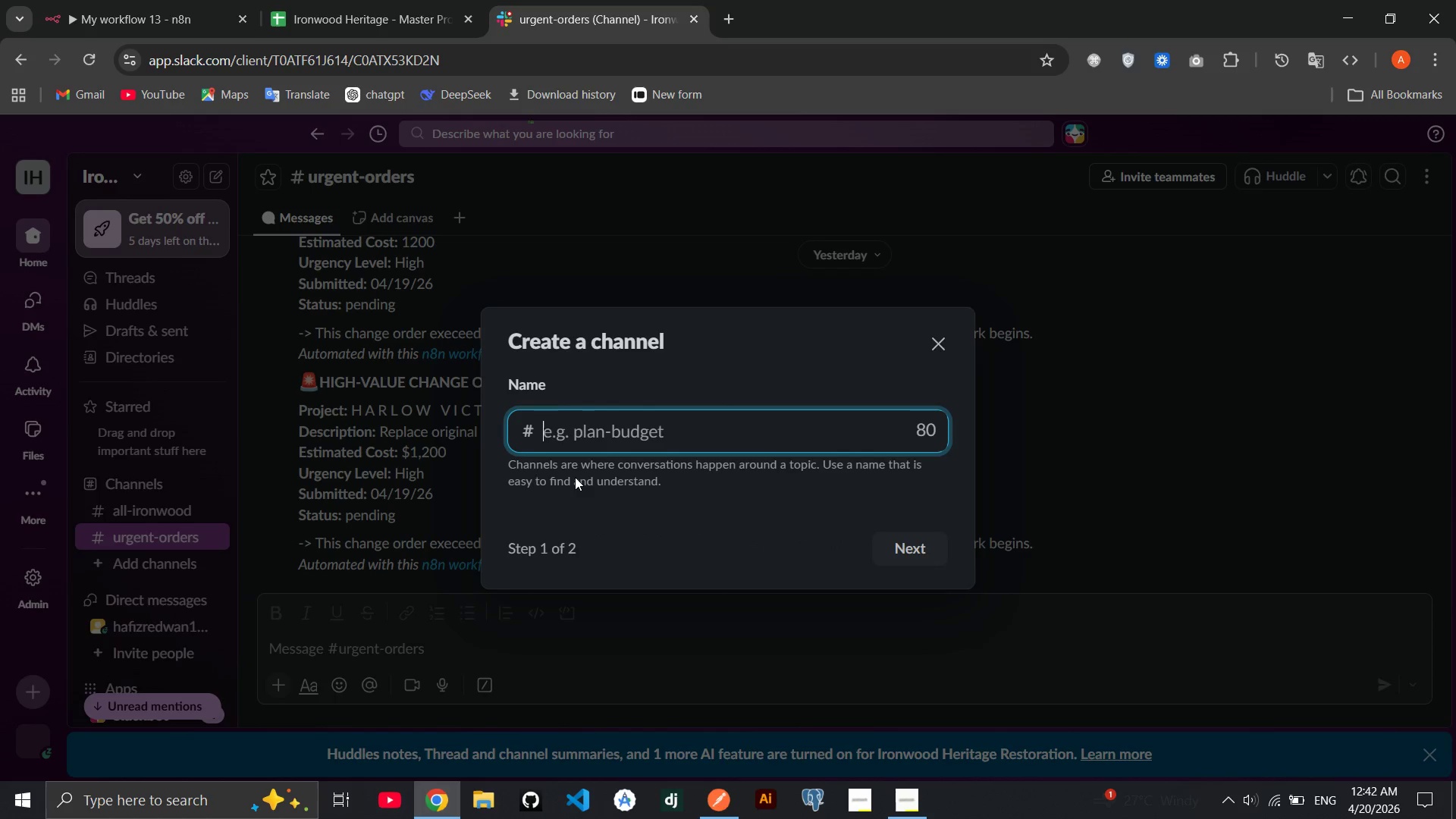 
type(general-logs)
 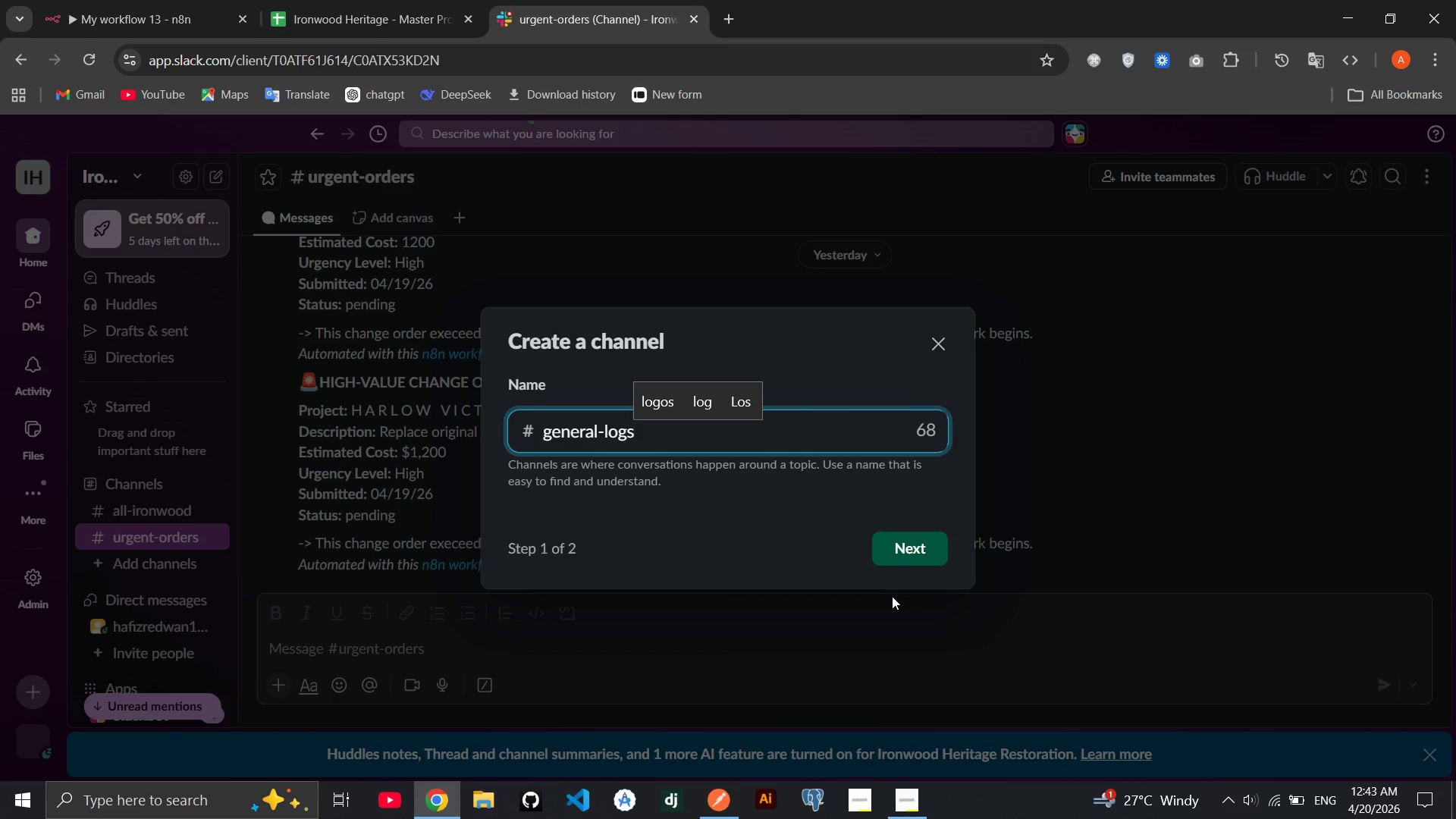 
left_click([922, 554])
 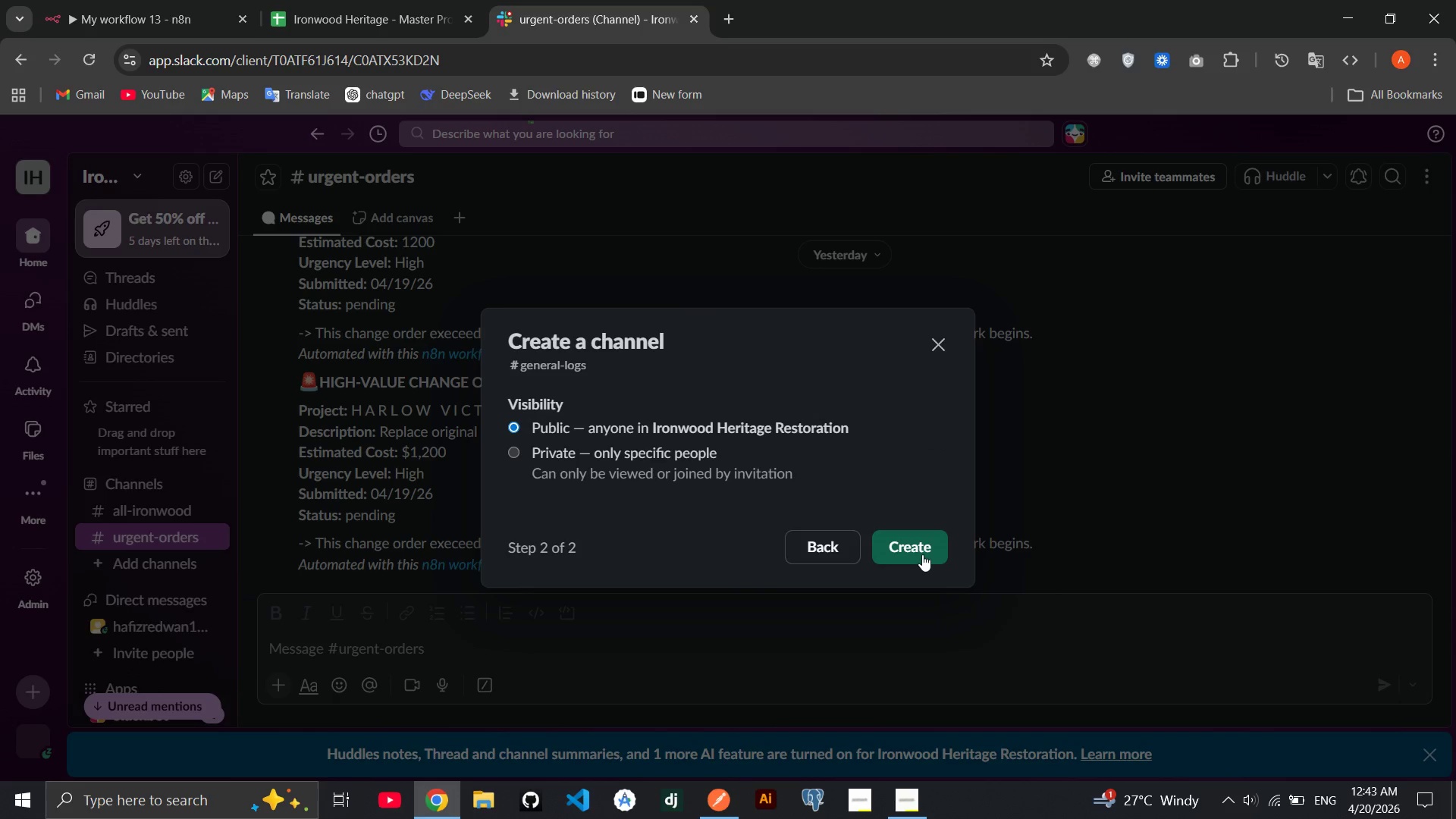 
left_click([922, 554])
 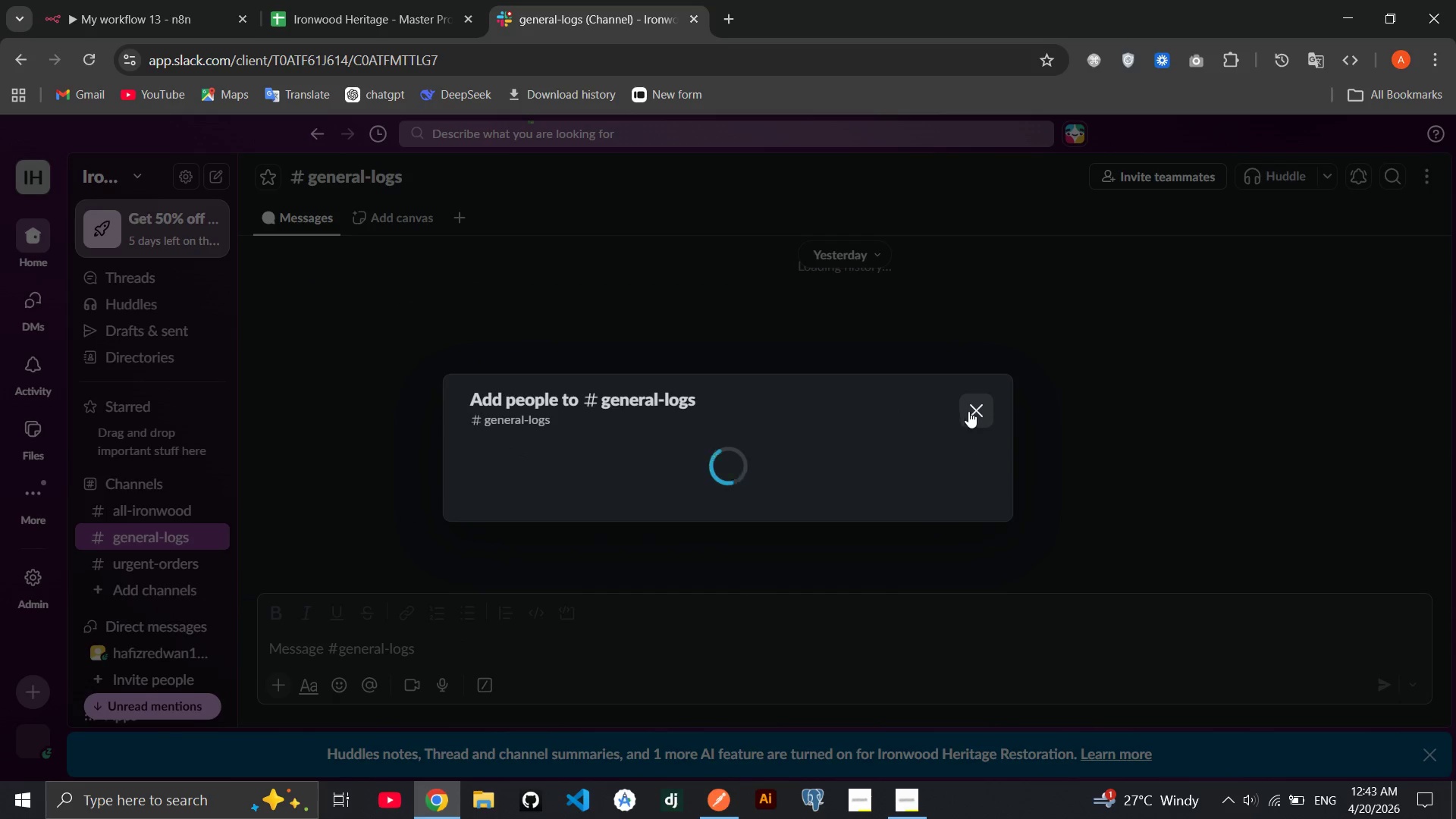 
left_click([969, 410])
 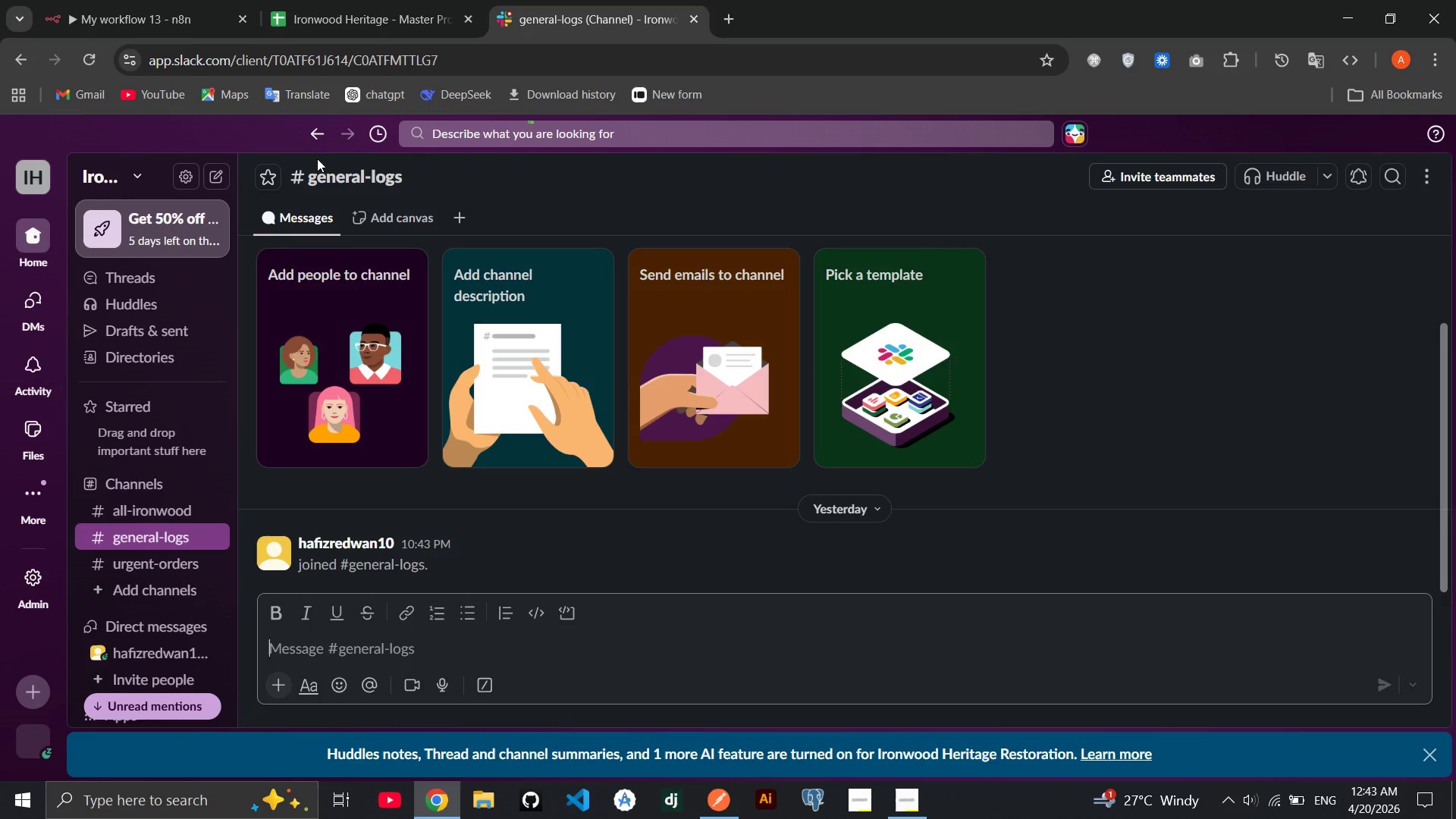 
left_click([78, 0])
 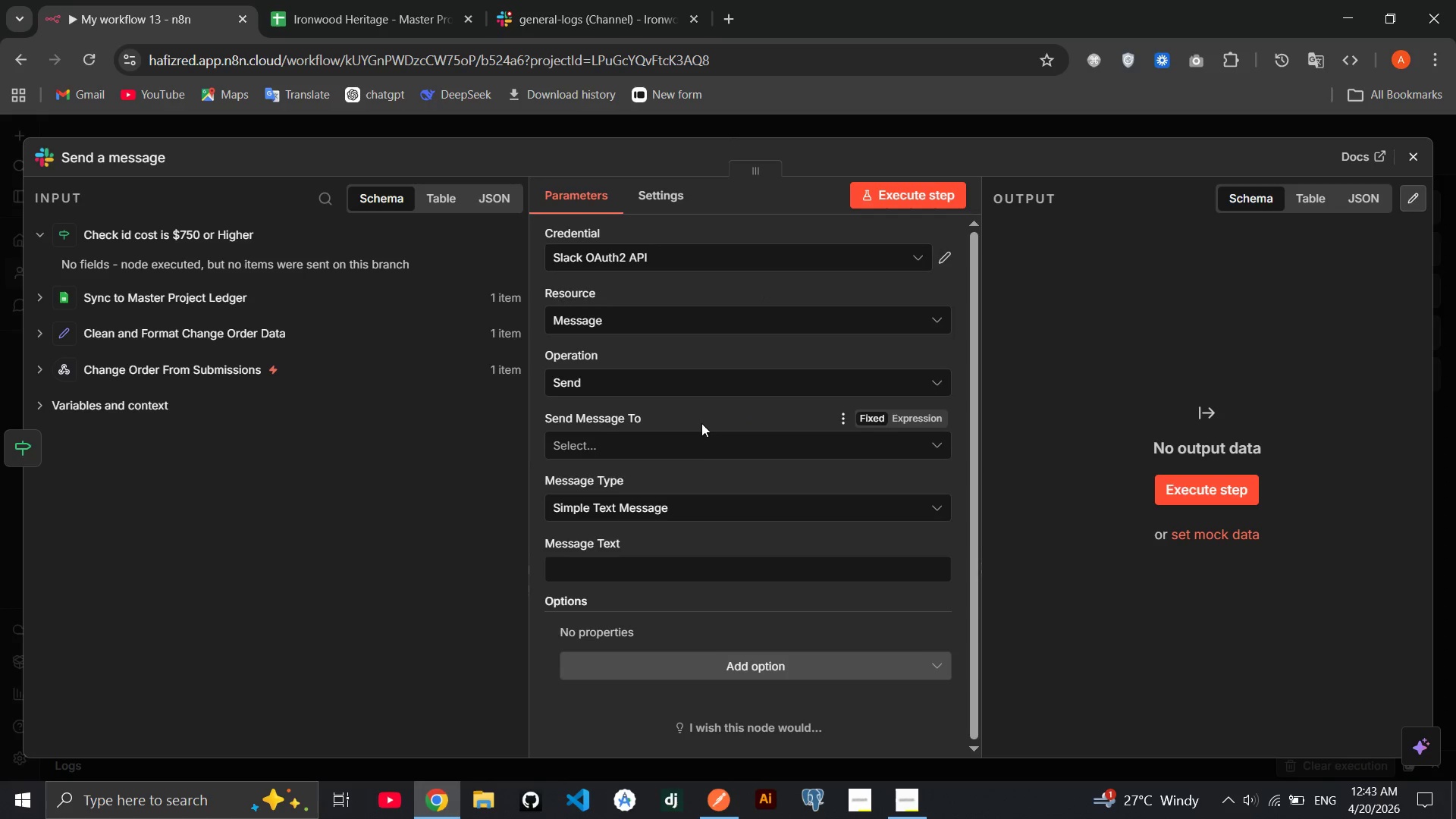 
left_click([686, 450])
 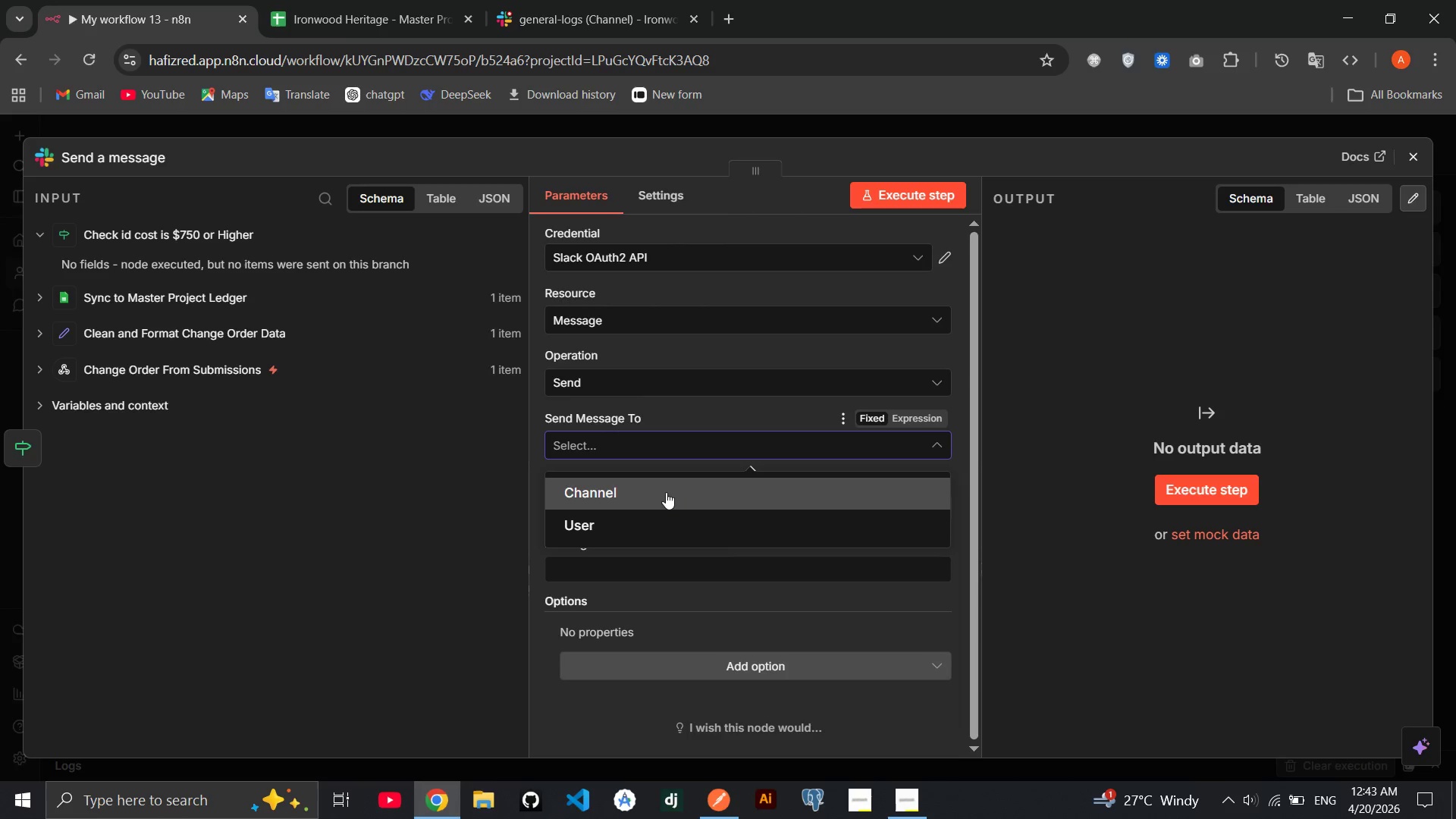 
left_click([666, 492])
 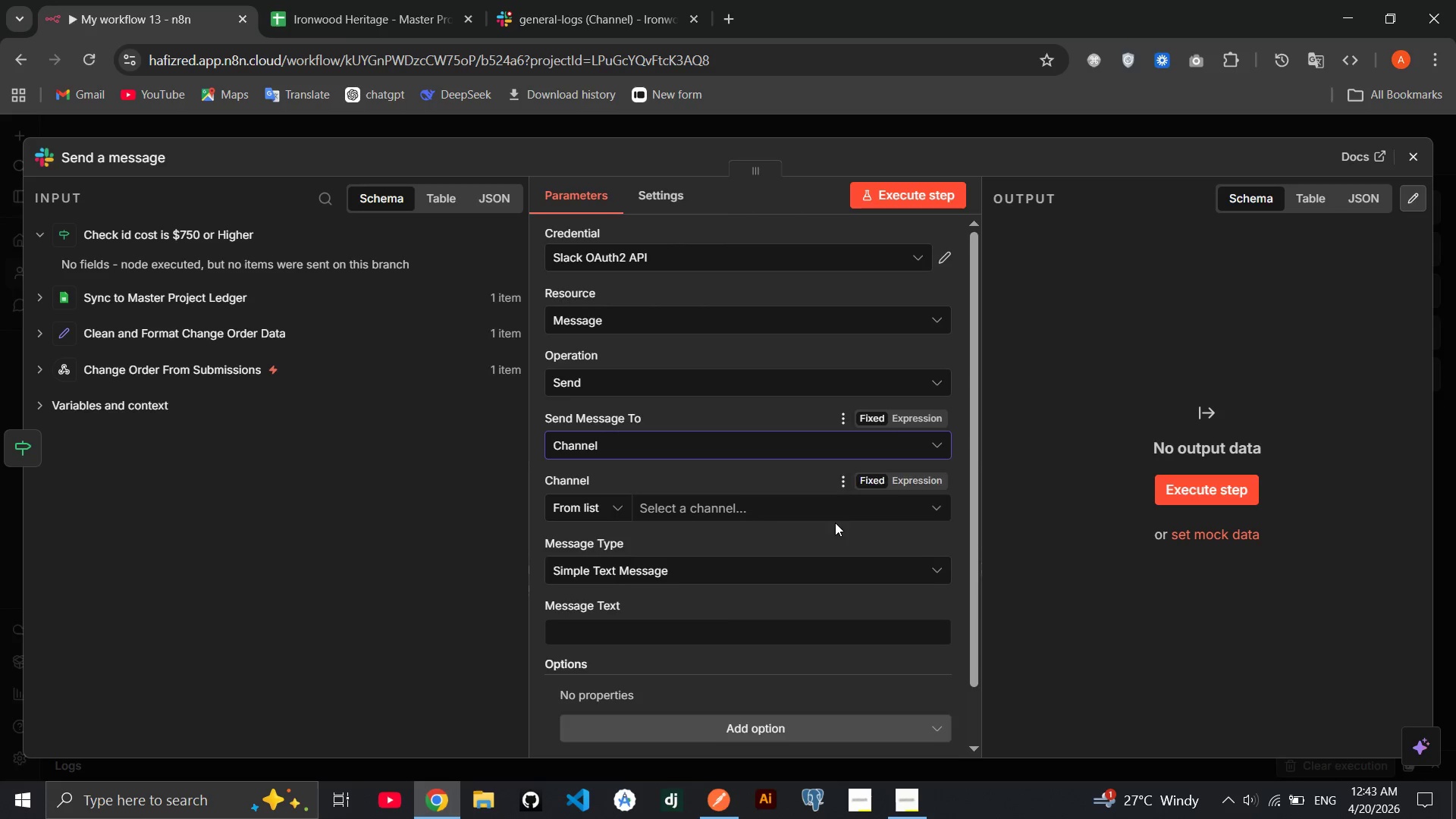 
left_click([840, 502])
 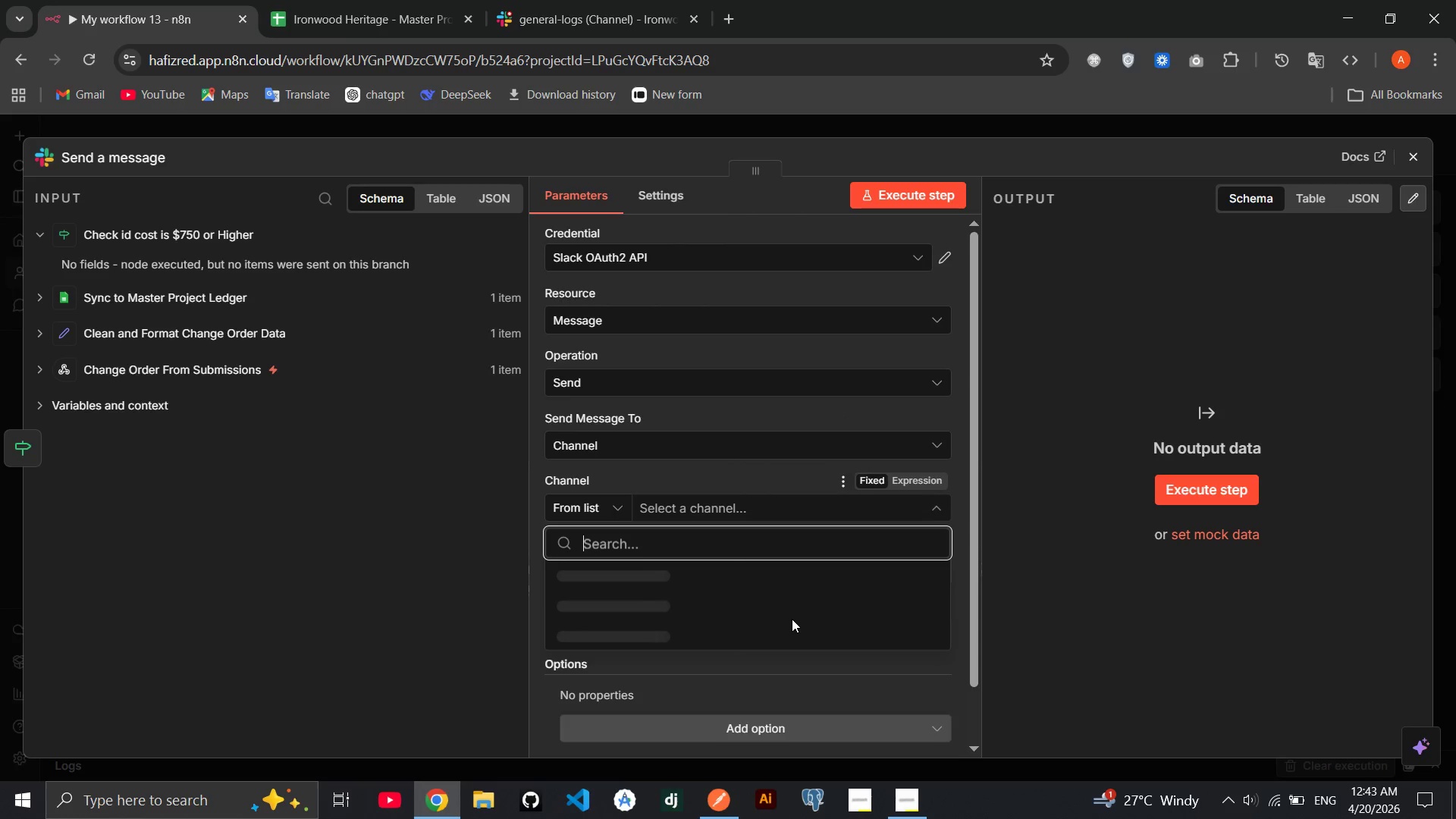 
wait(7.86)
 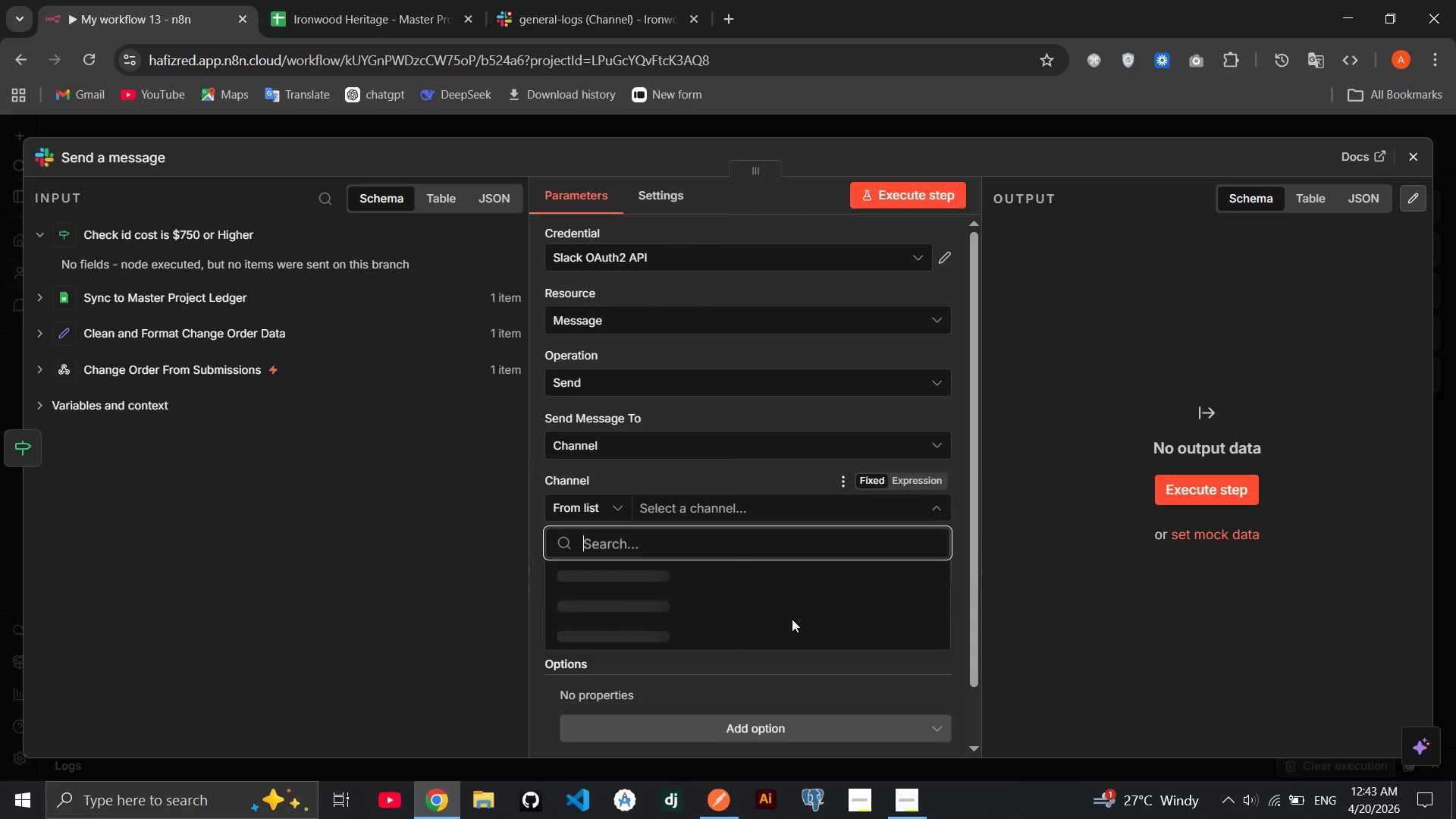 
left_click([913, 802])